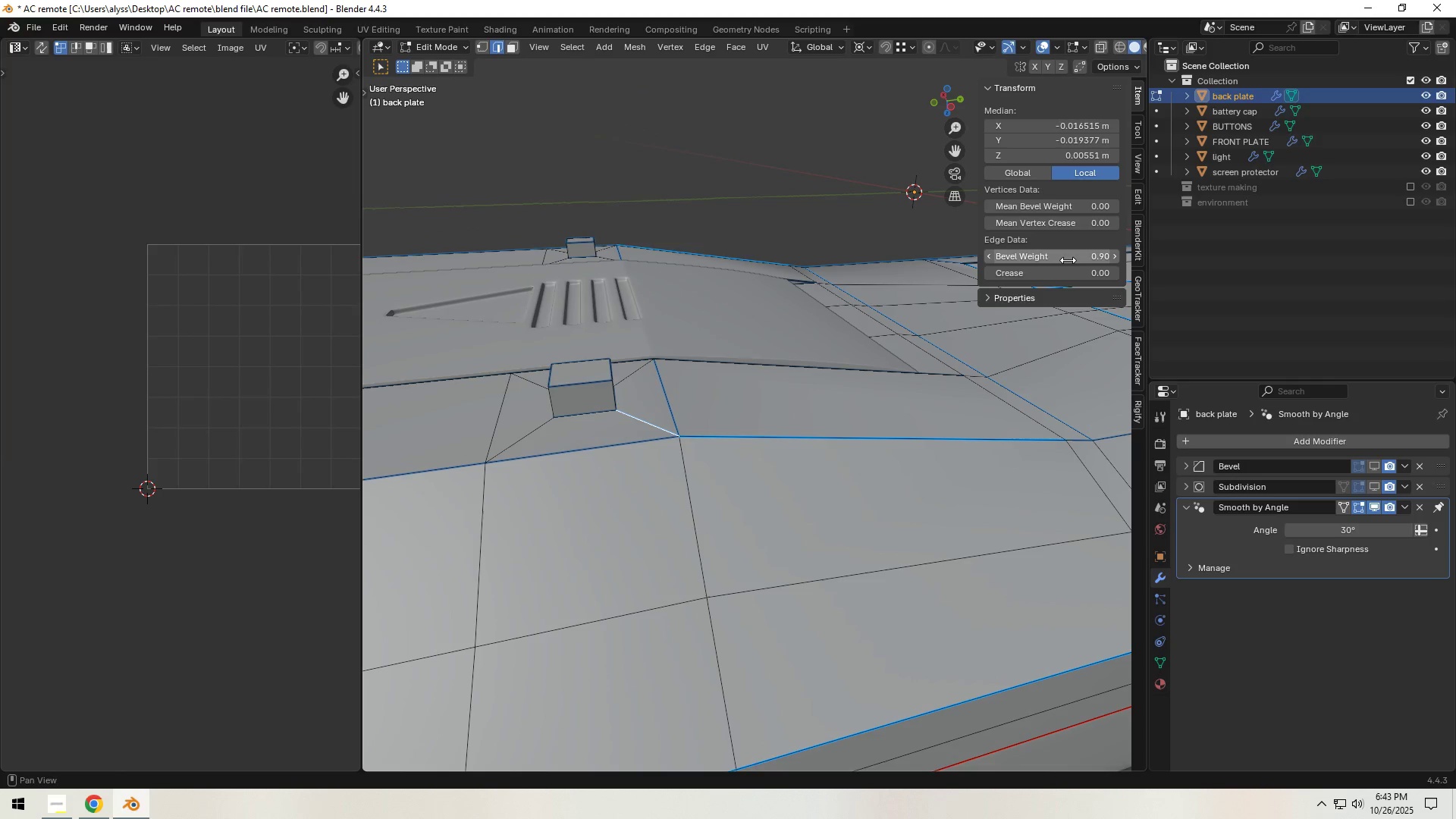 
left_click_drag(start_coordinate=[1068, 260], to_coordinate=[777, 313])
 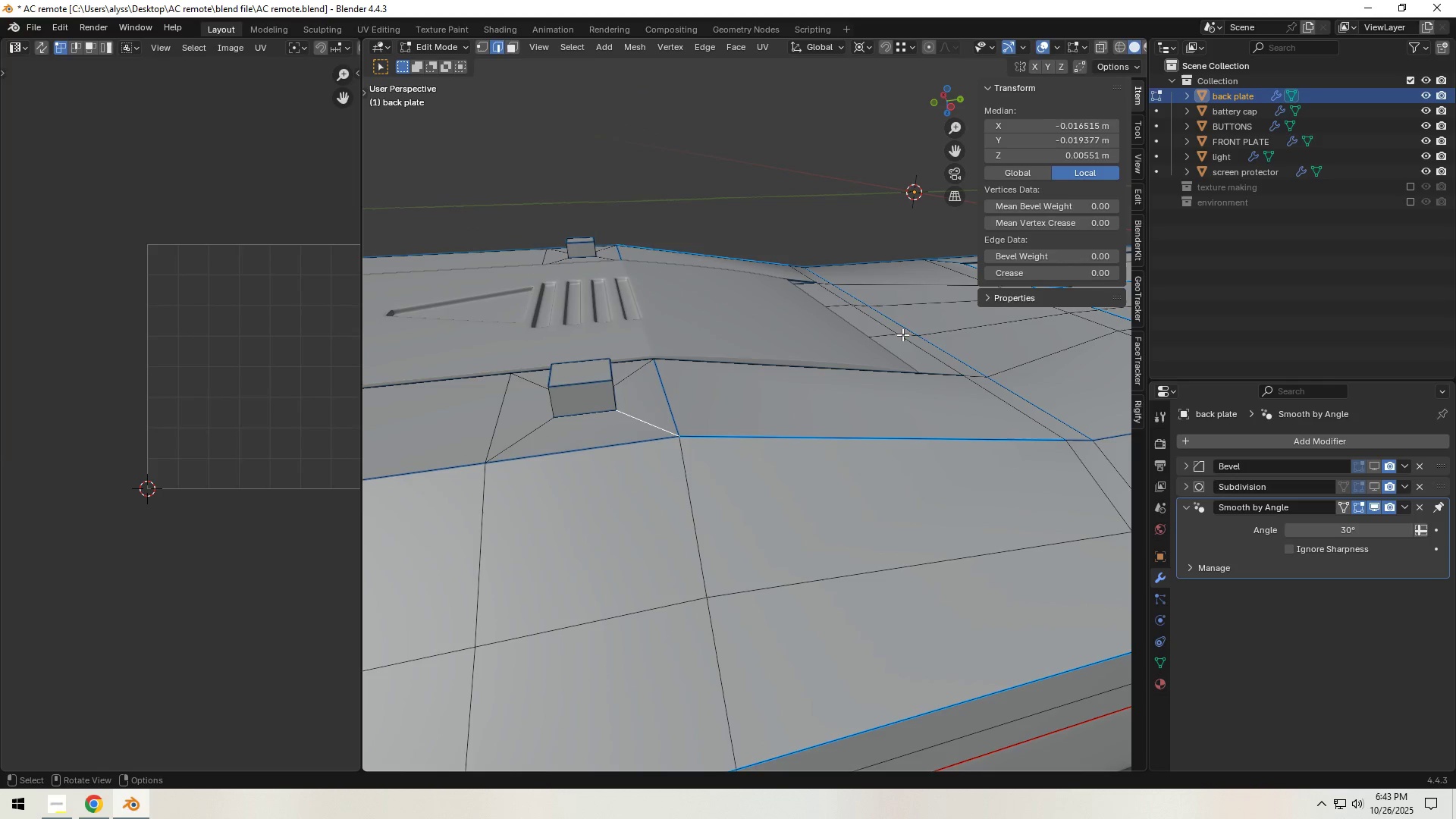 
key(Tab)
 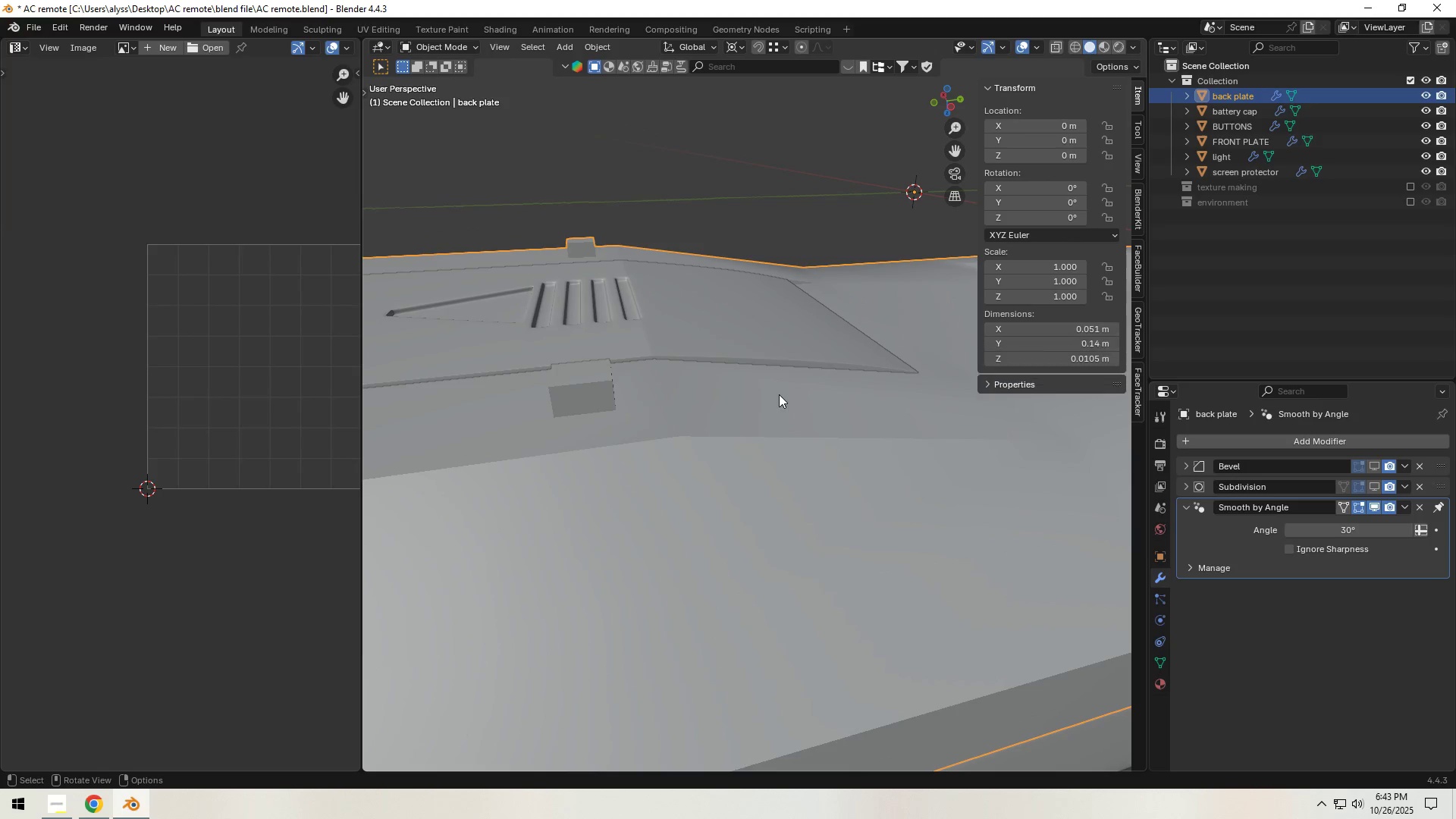 
scroll: coordinate [779, 394], scroll_direction: down, amount: 2.0
 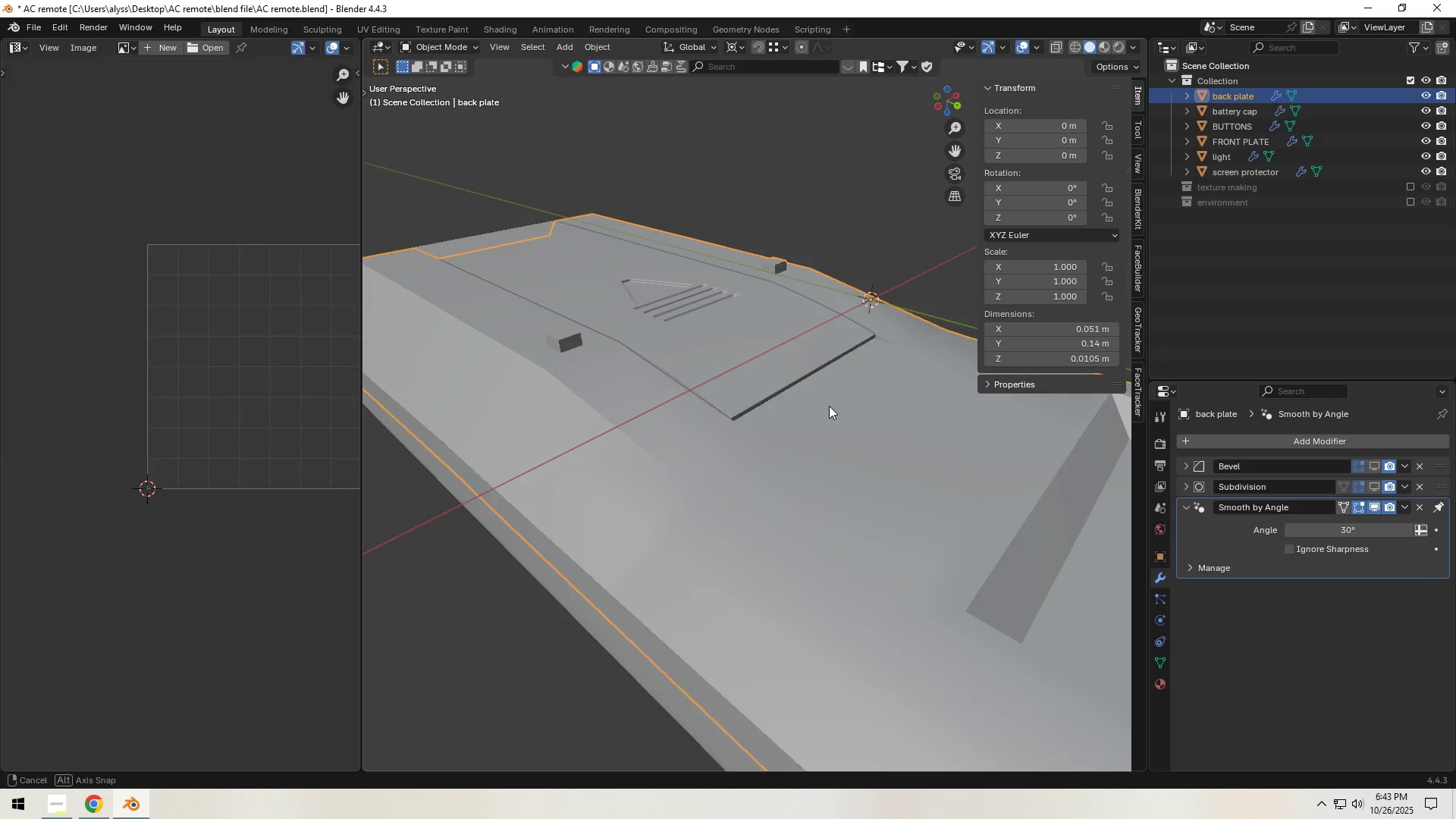 
key(Tab)
 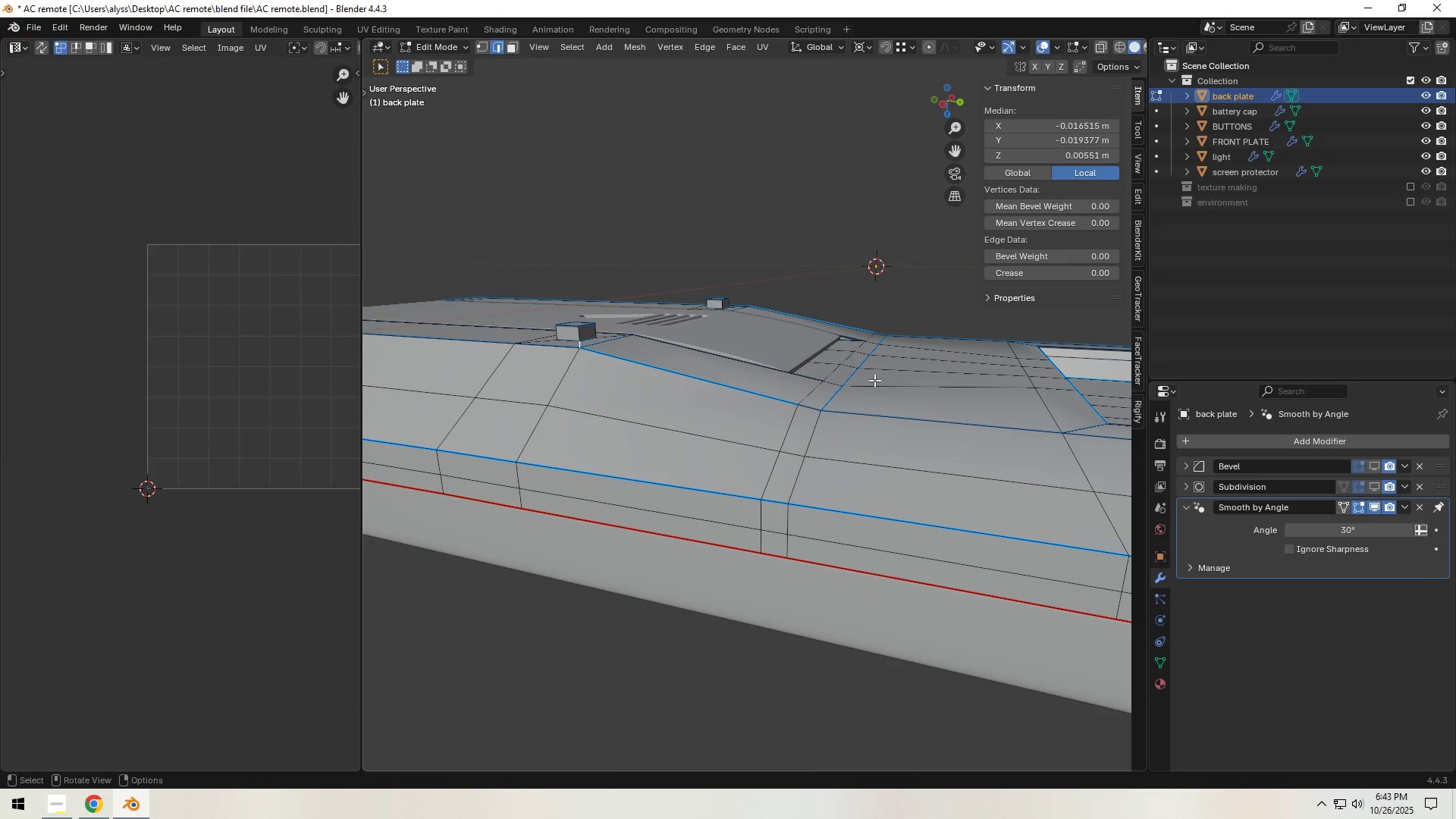 
wait(6.23)
 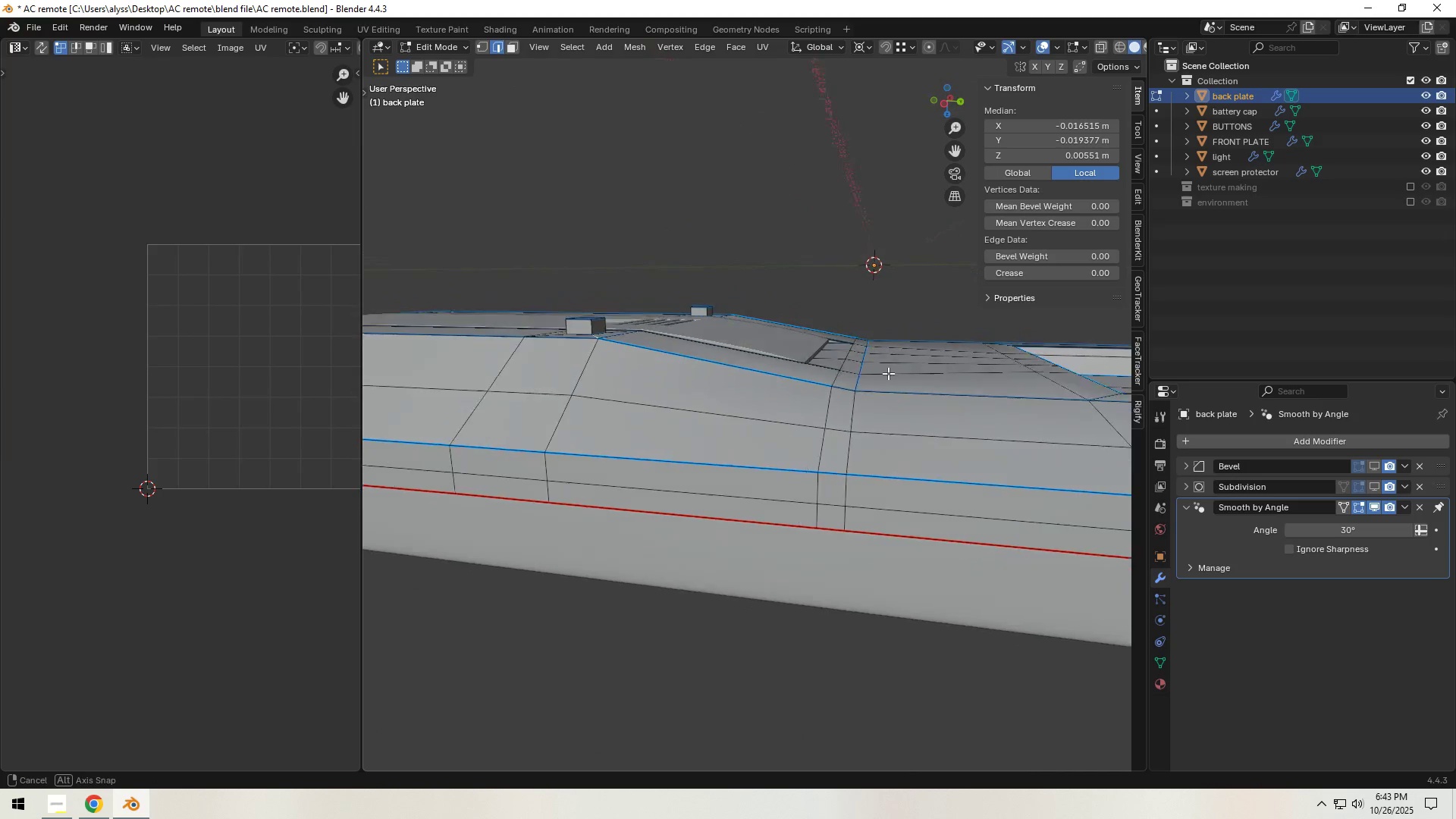 
key(Control+S)
 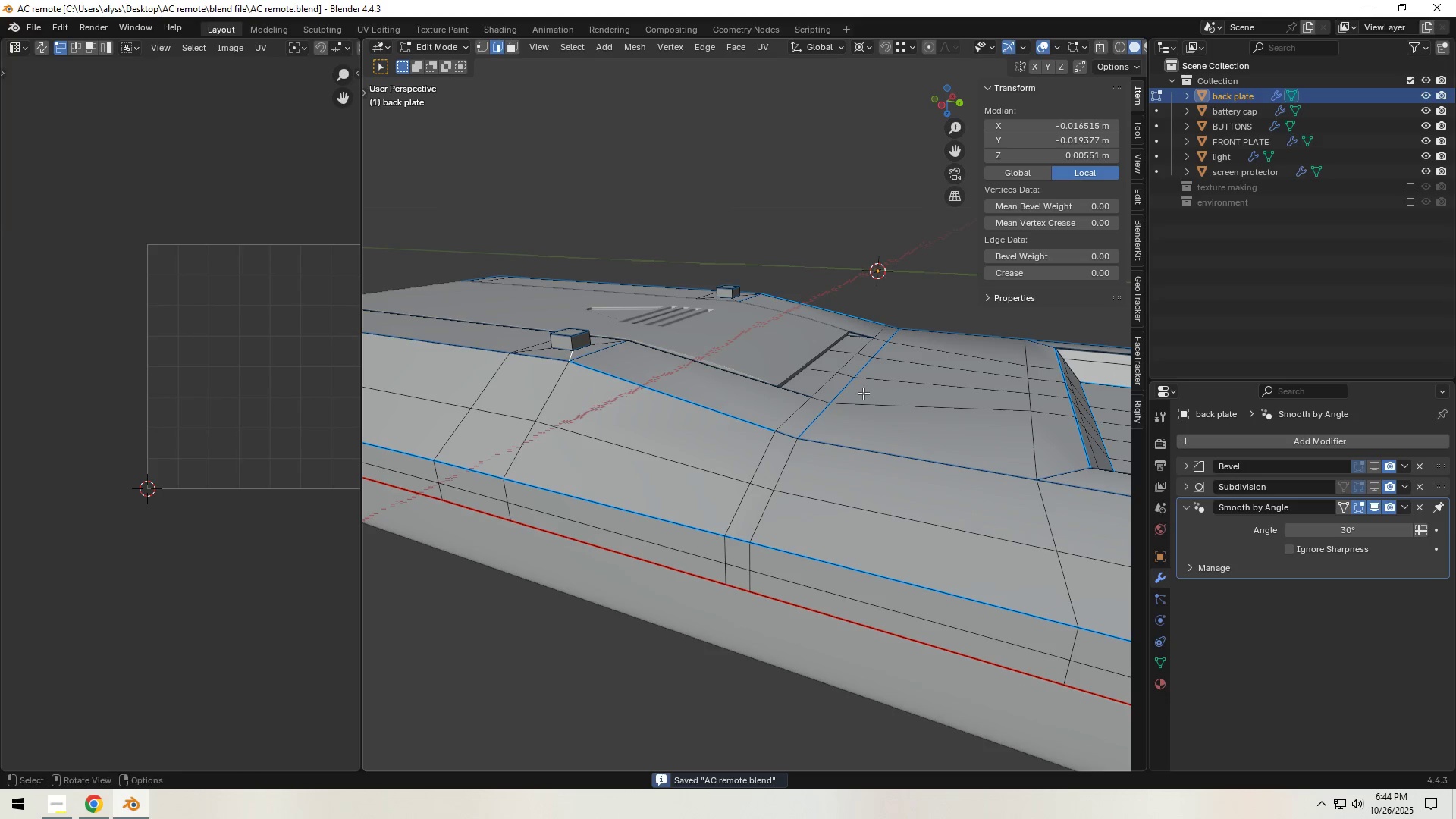 
scroll: coordinate [863, 393], scroll_direction: down, amount: 4.0
 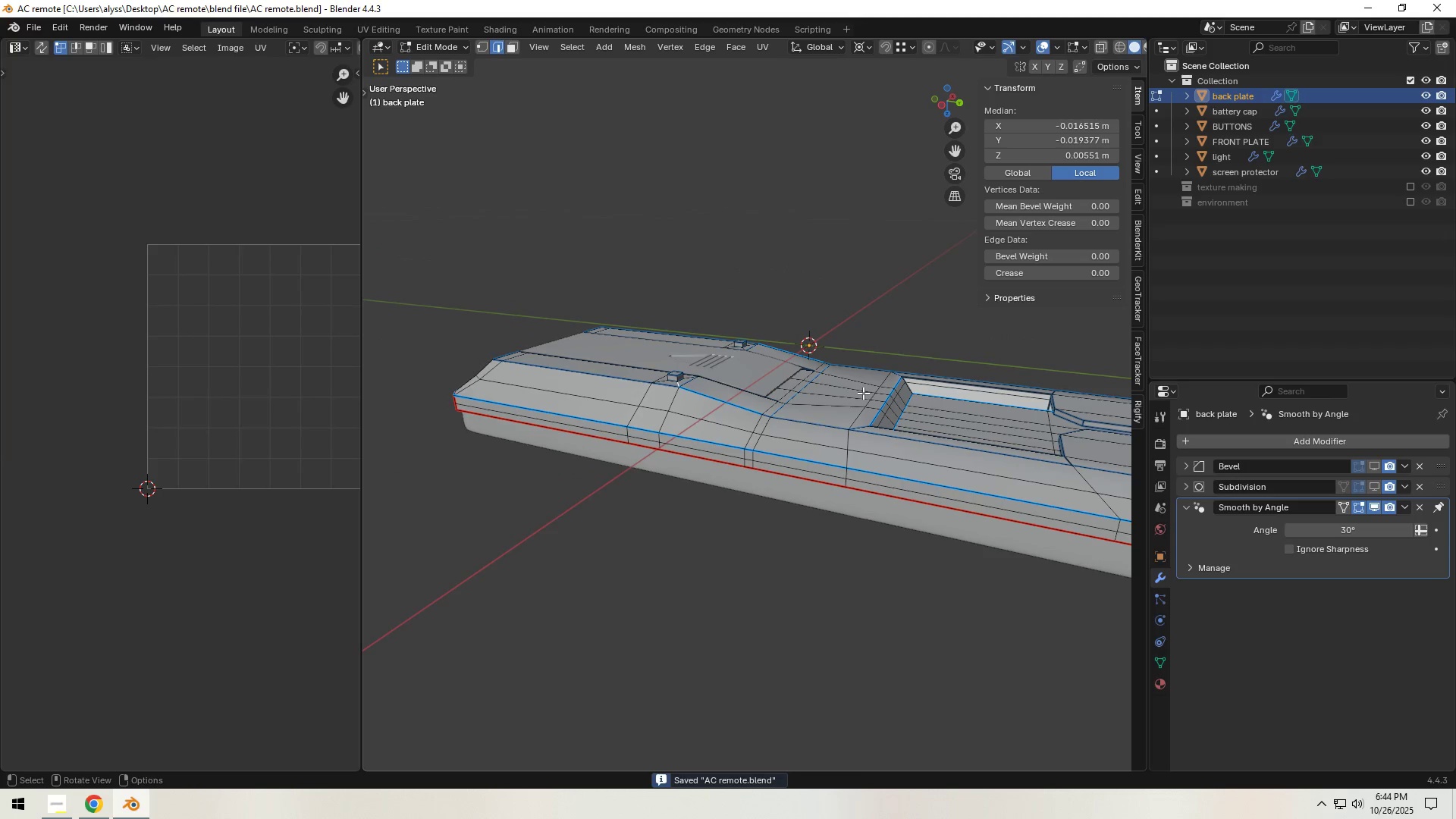 
key(Tab)
 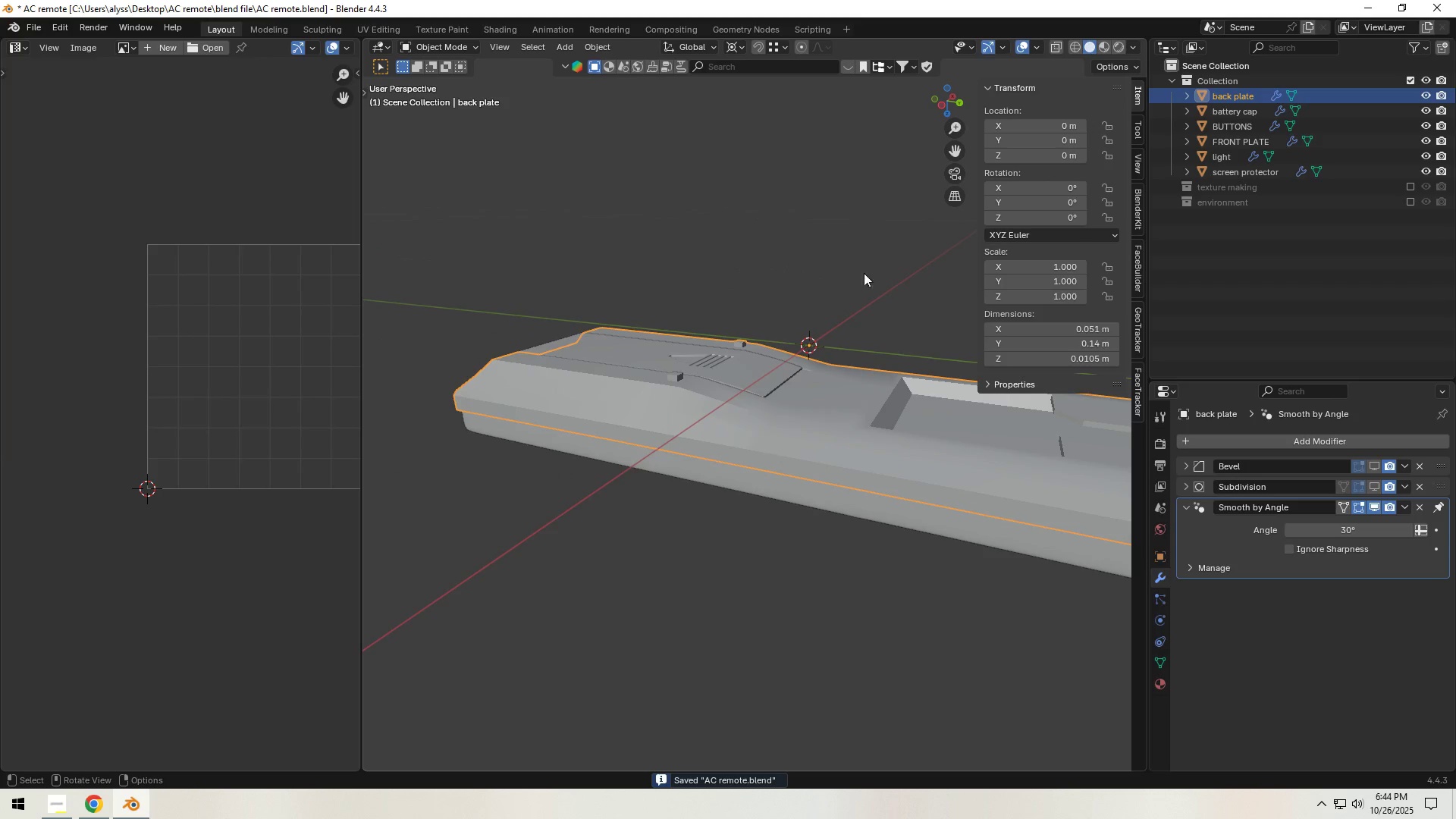 
left_click([864, 246])
 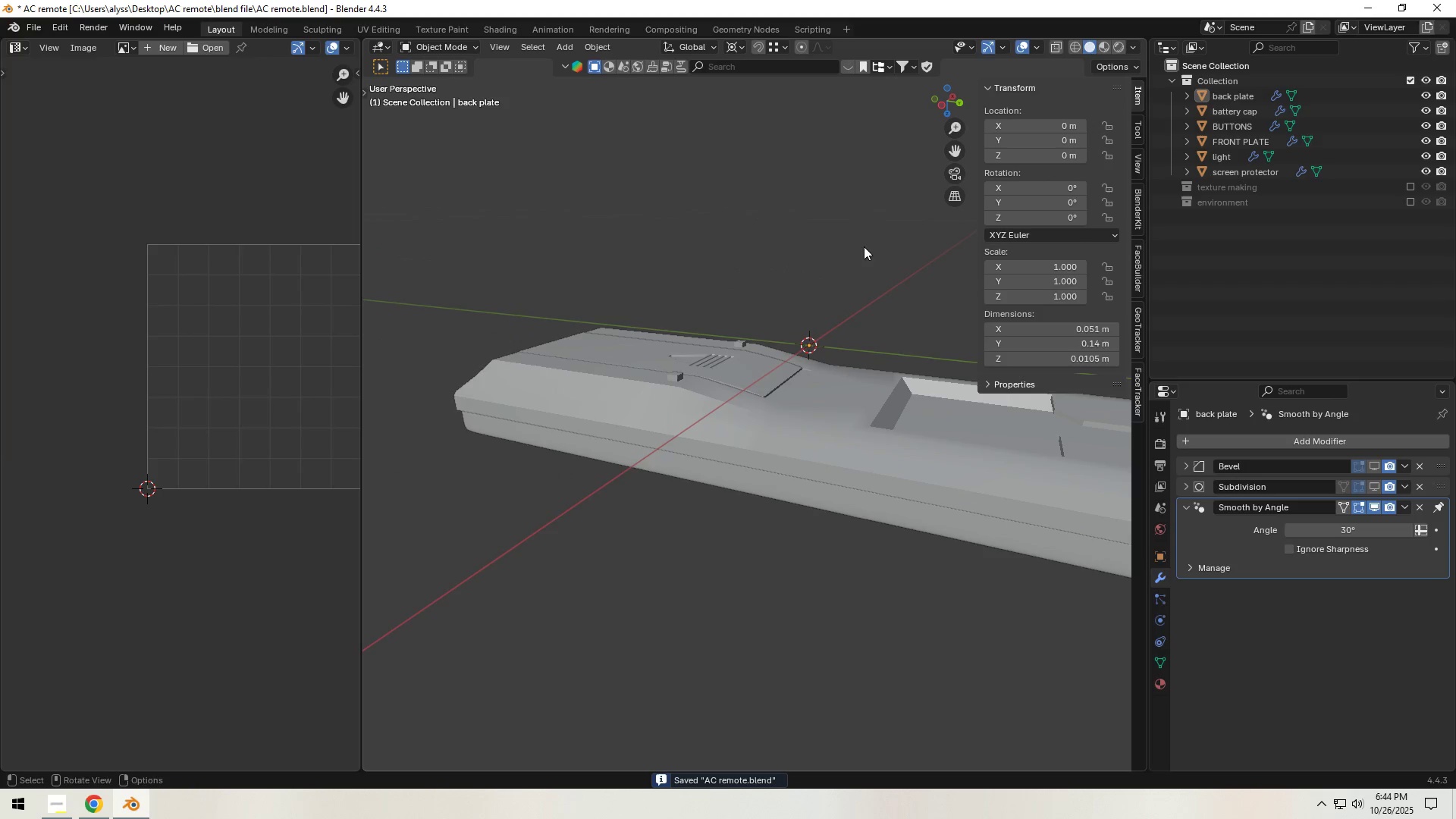 
key(Control+S)
 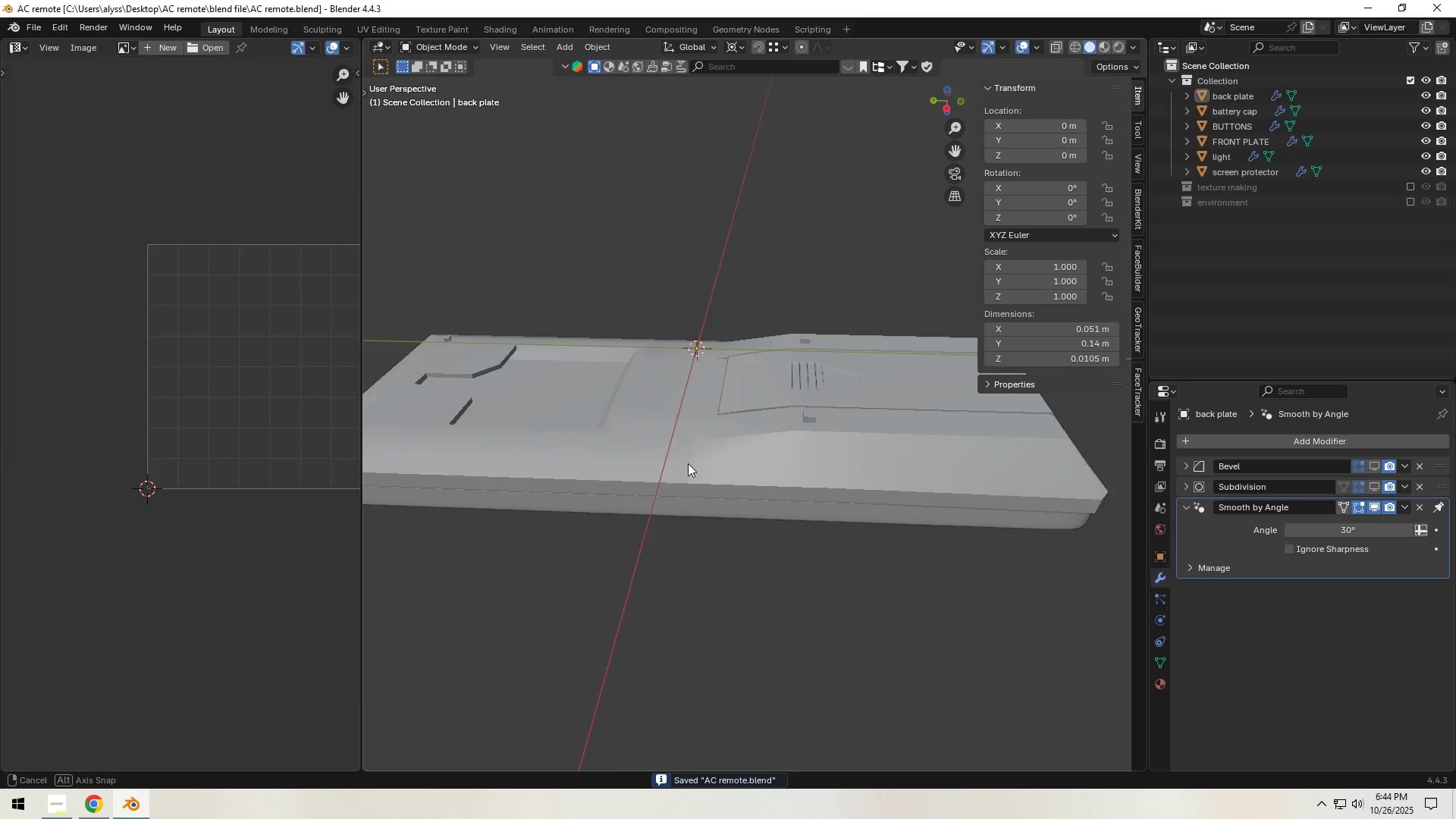 
wait(5.48)
 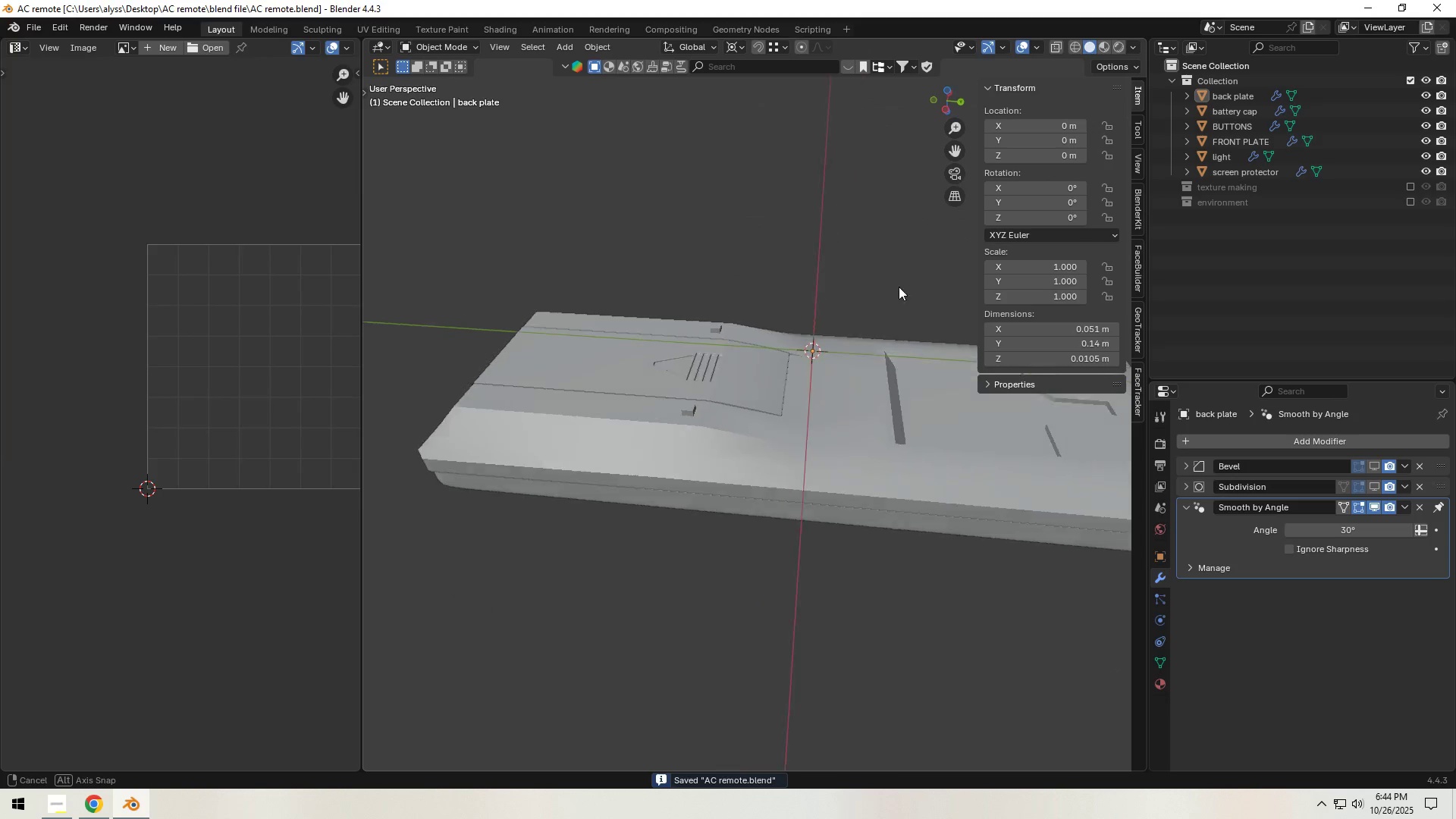 
scroll: coordinate [824, 405], scroll_direction: down, amount: 5.0
 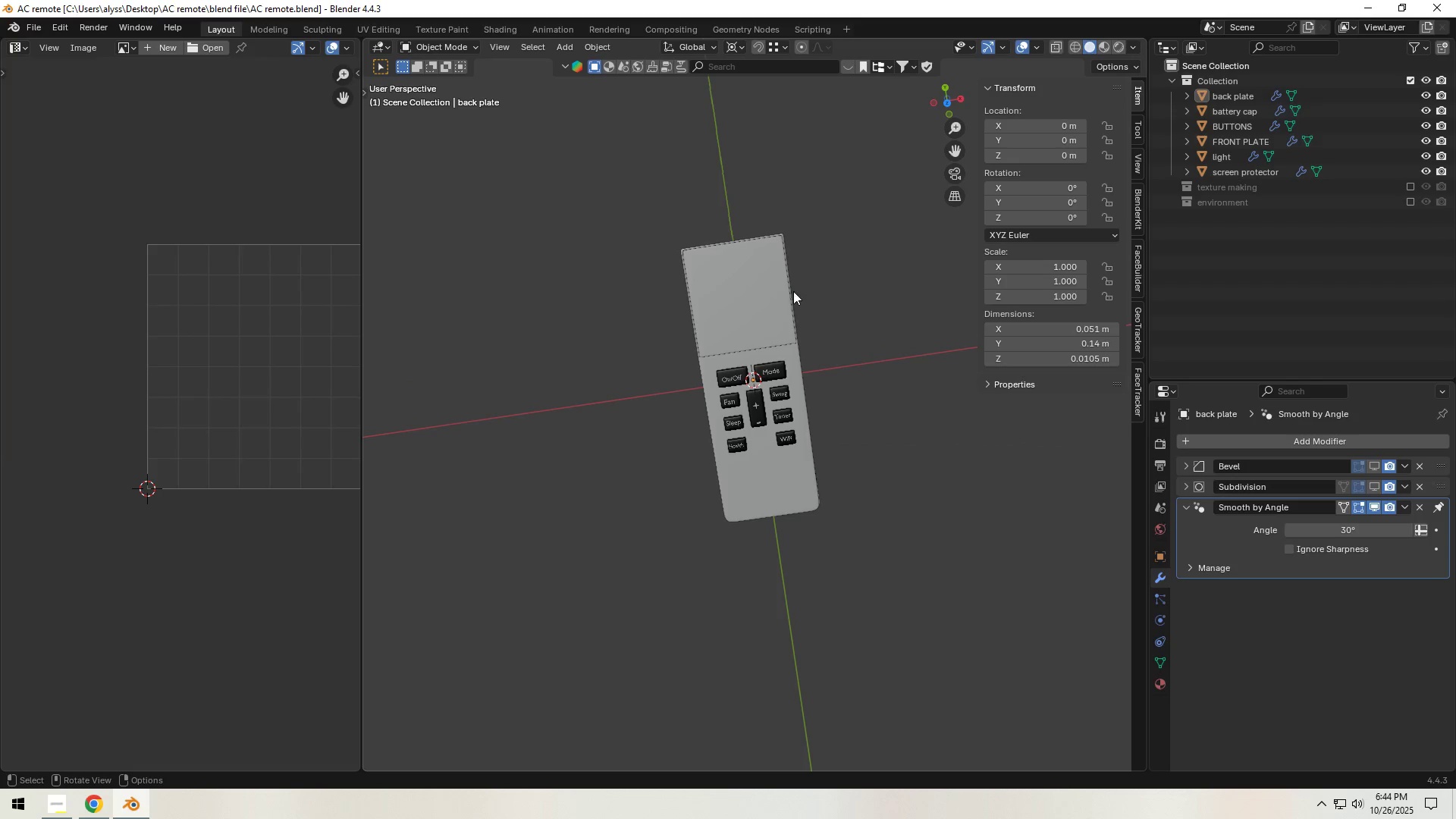 
left_click([799, 400])
 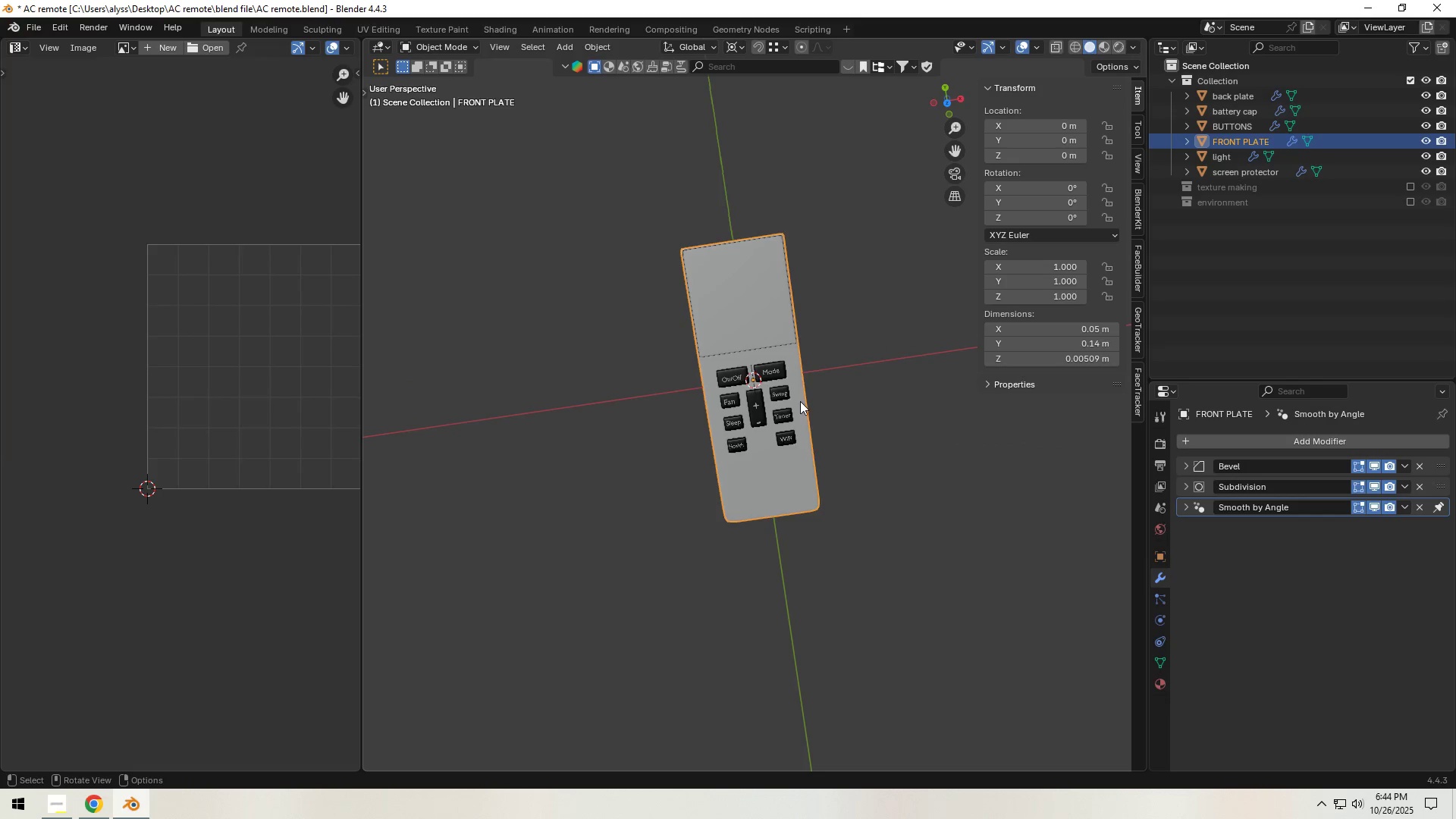 
hold_key(key=Backquote, duration=0.5)
 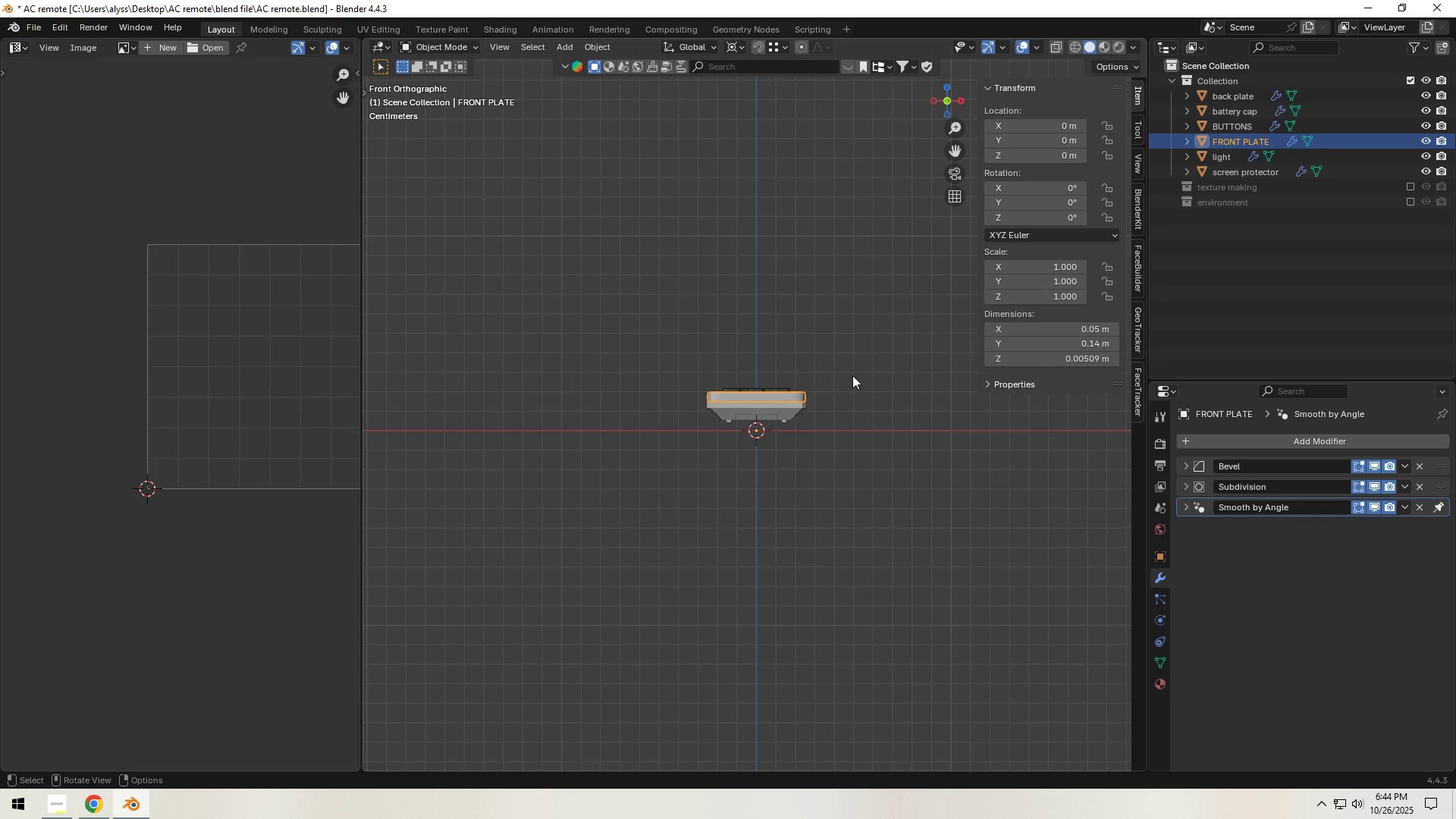 
left_click([858, 372])
 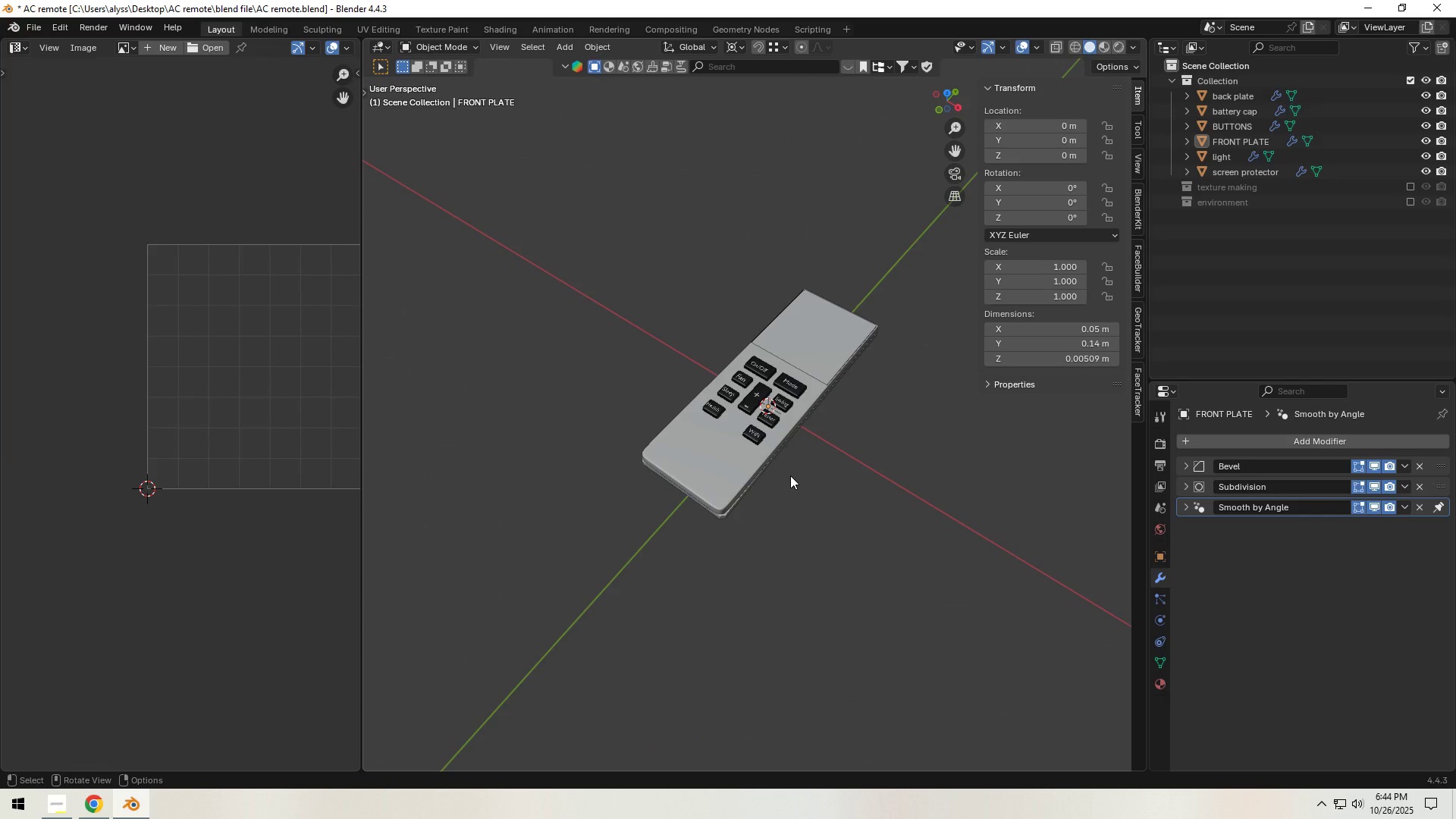 
wait(7.15)
 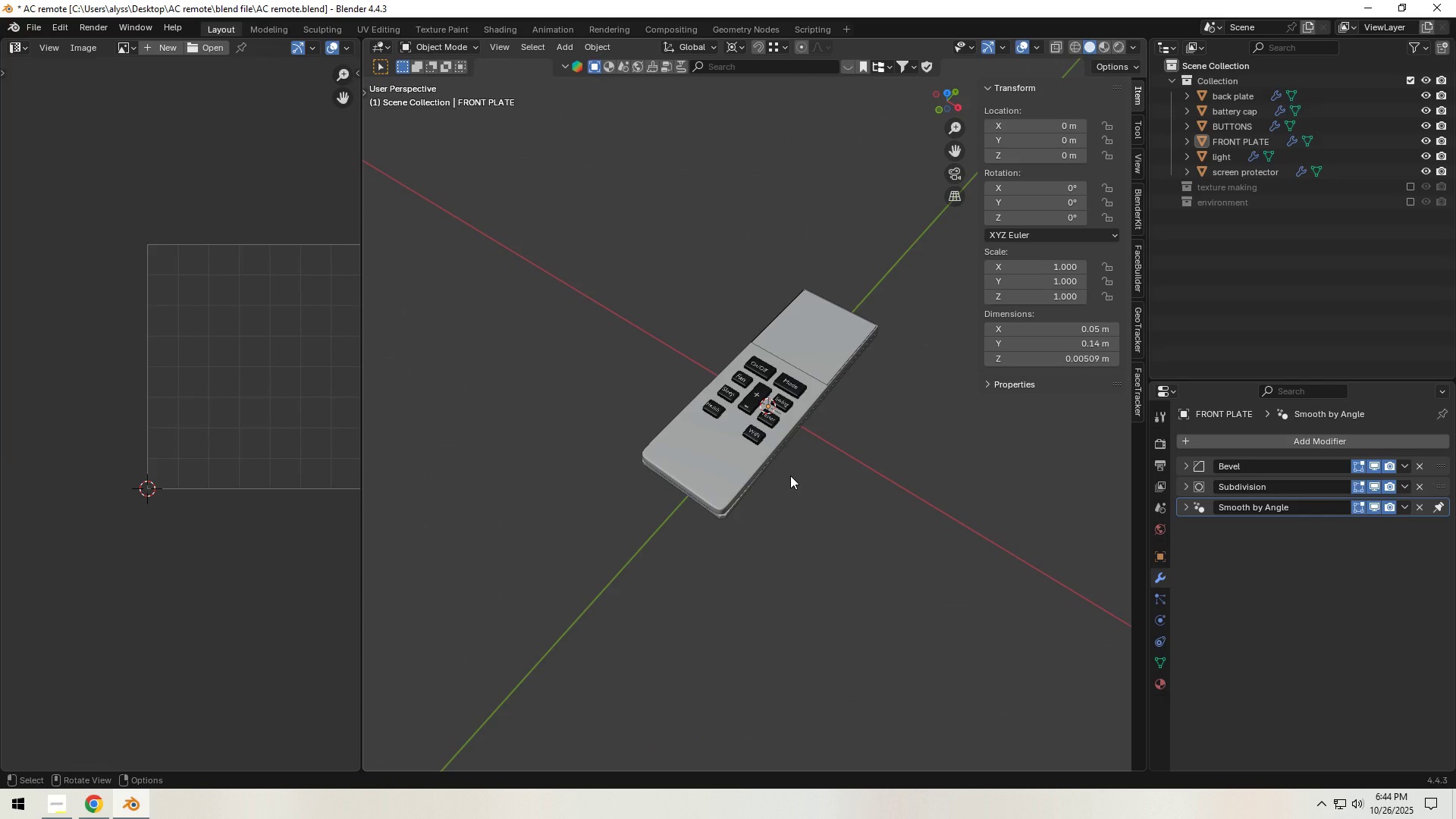 
left_click([735, 393])
 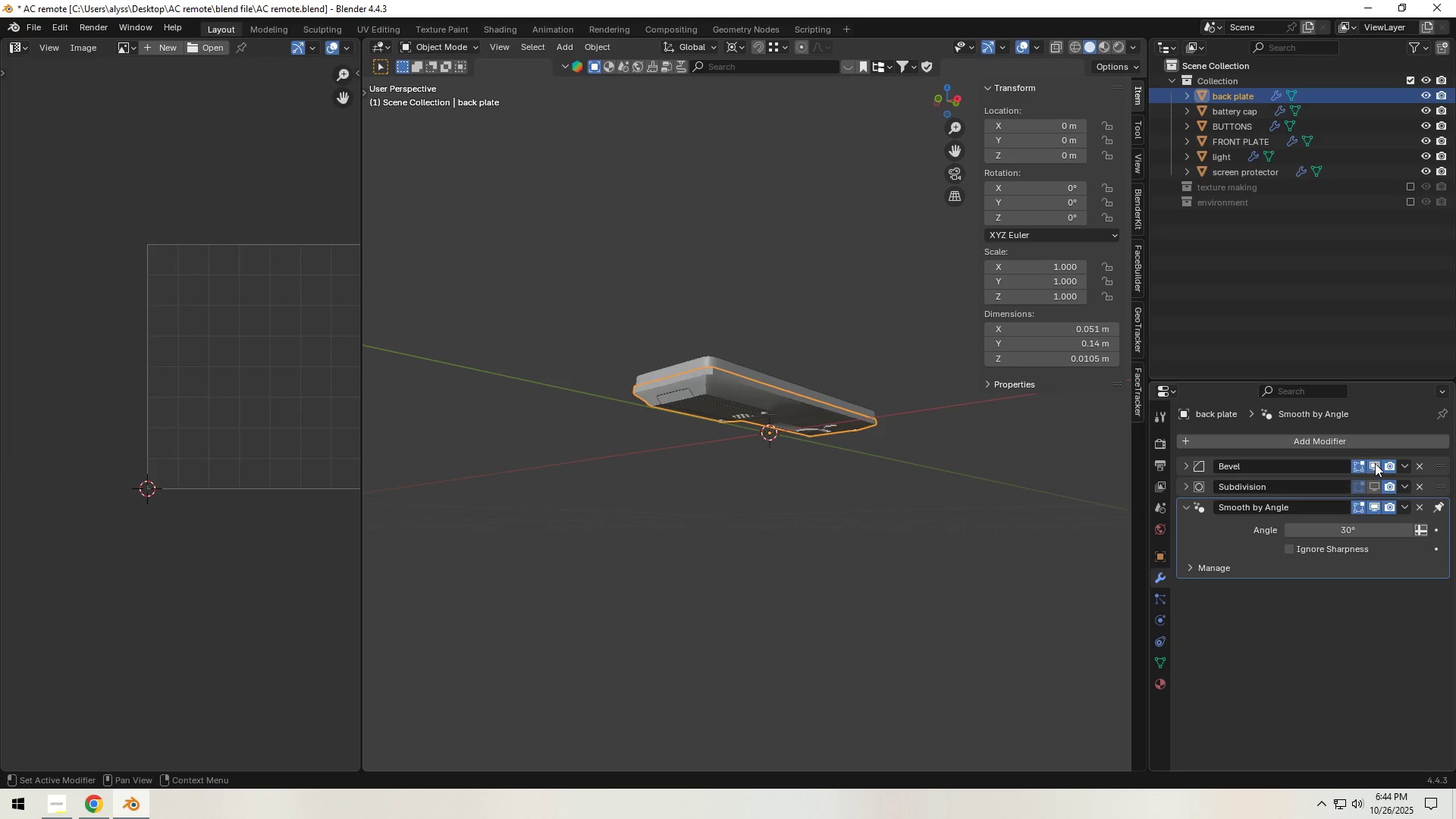 
double_click([1372, 488])
 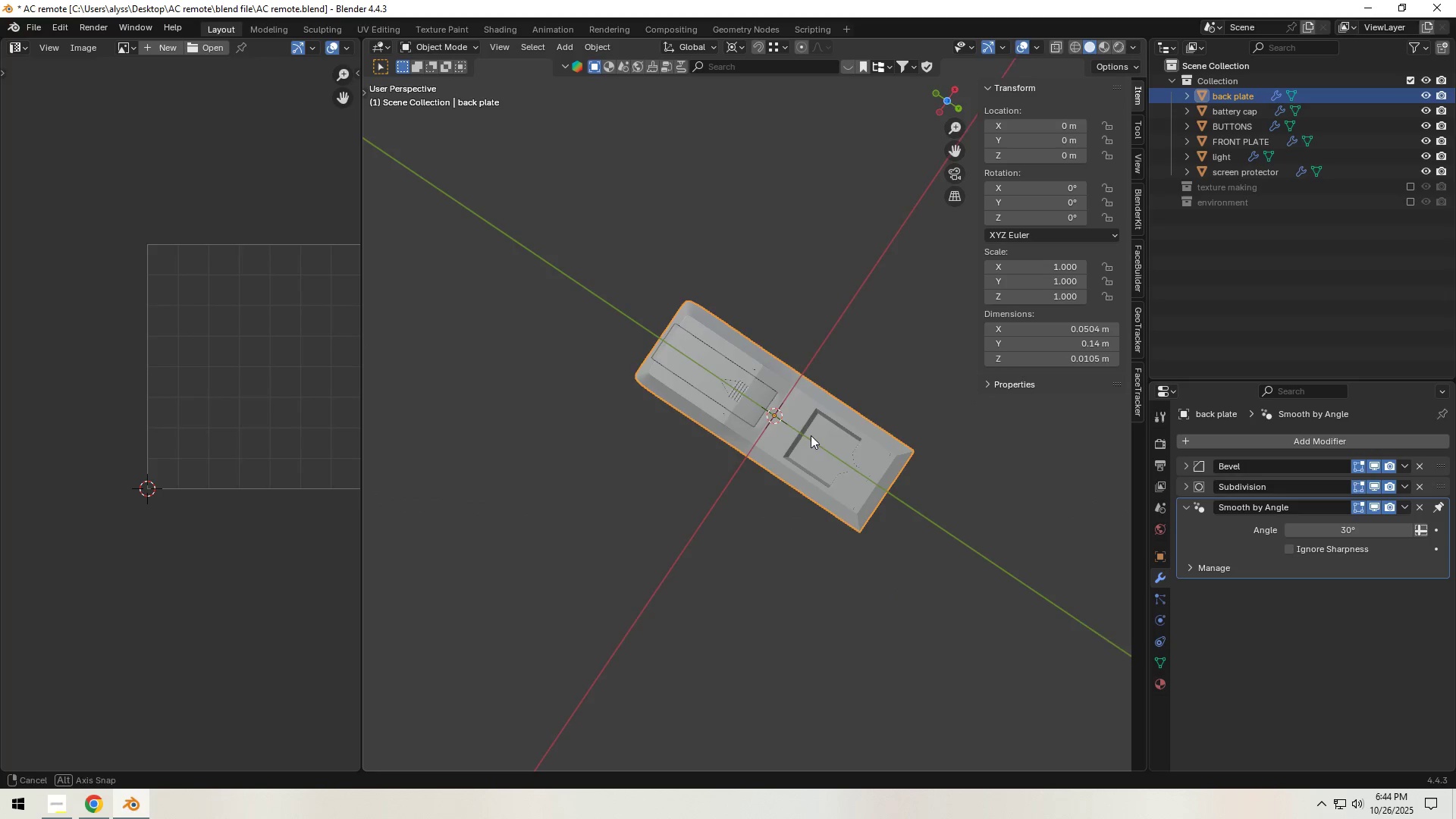 
scroll: coordinate [753, 492], scroll_direction: up, amount: 7.0
 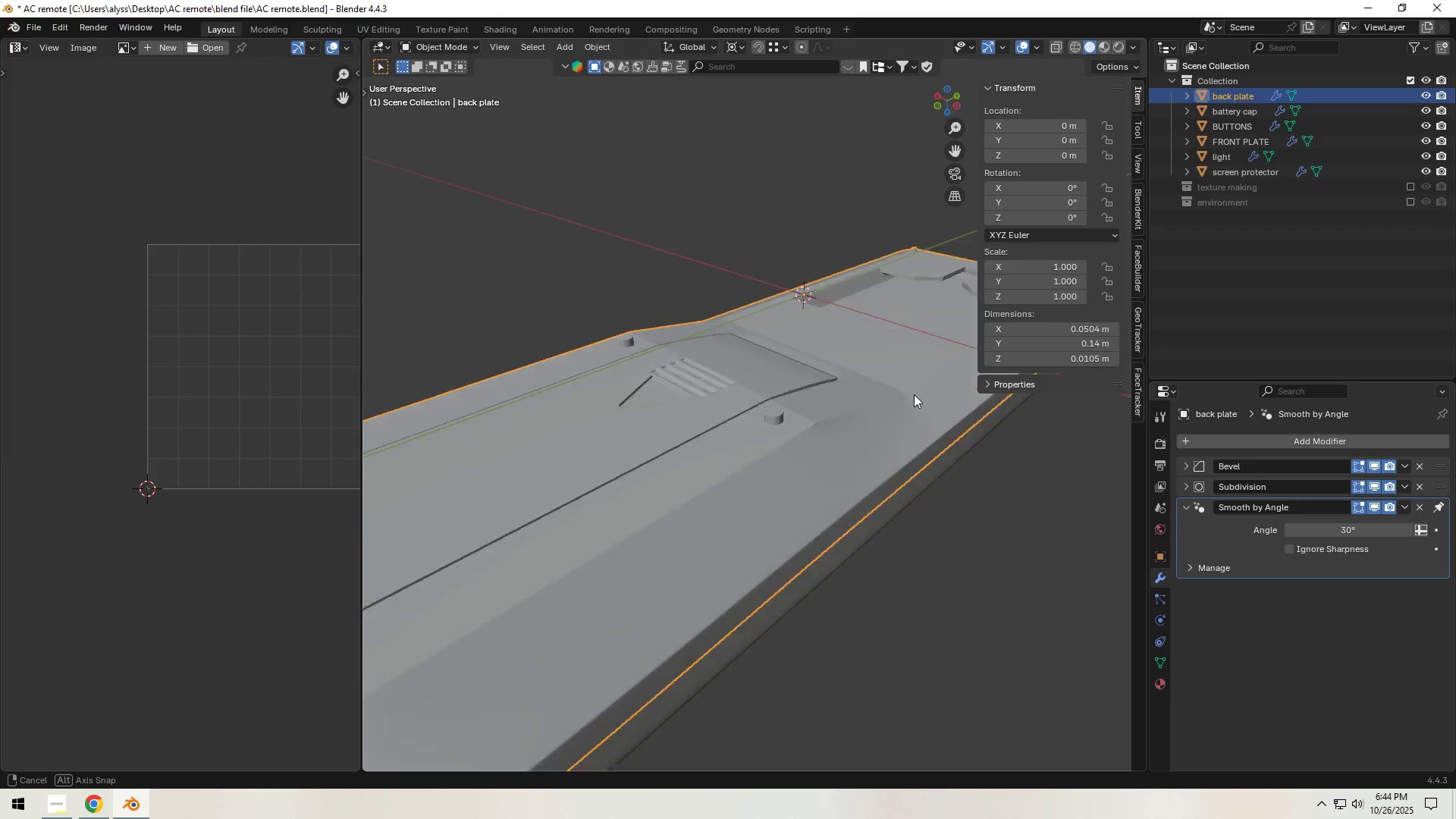 
scroll: coordinate [877, 460], scroll_direction: down, amount: 5.0
 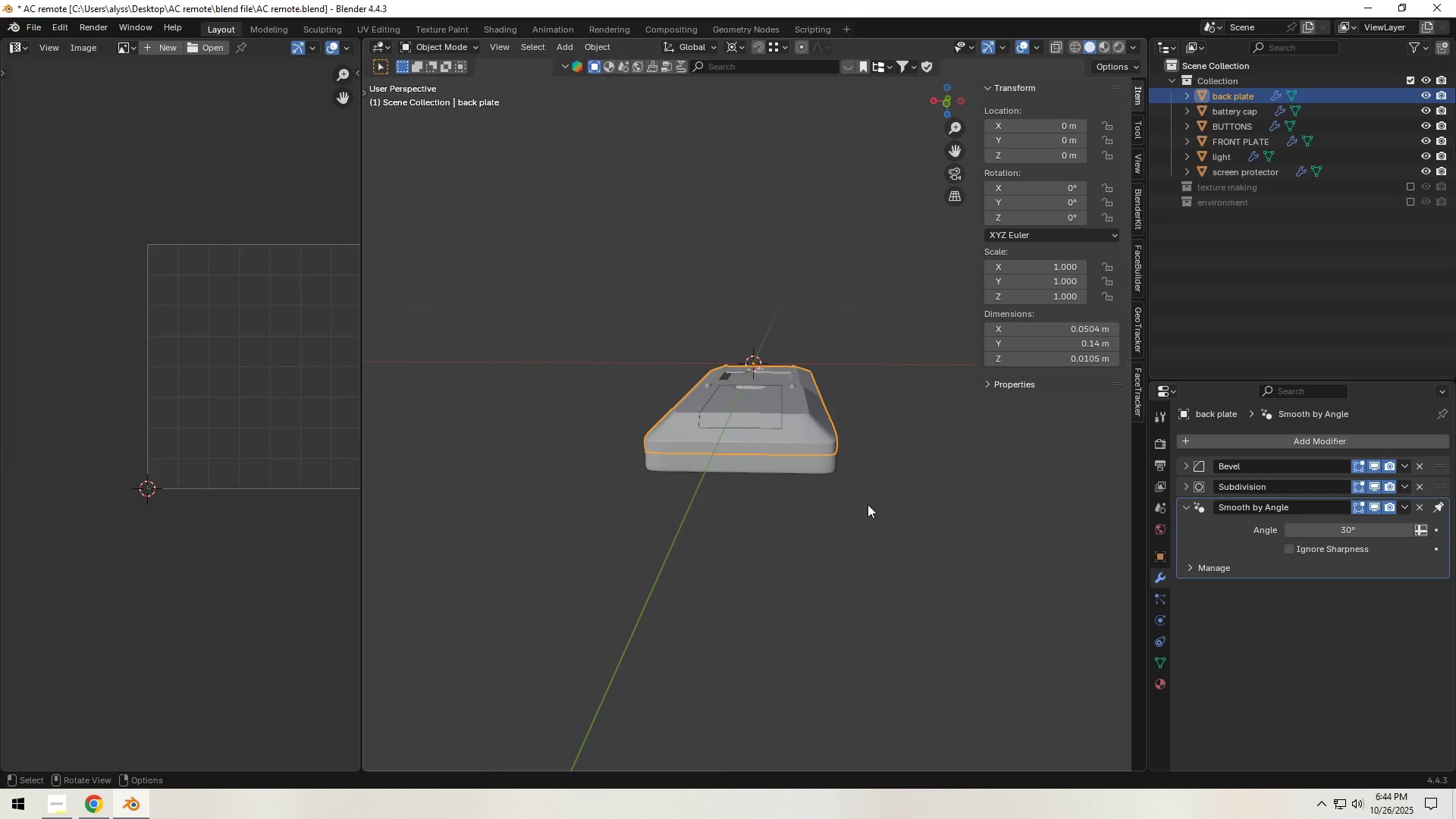 
hold_key(key=Backquote, duration=0.35)
 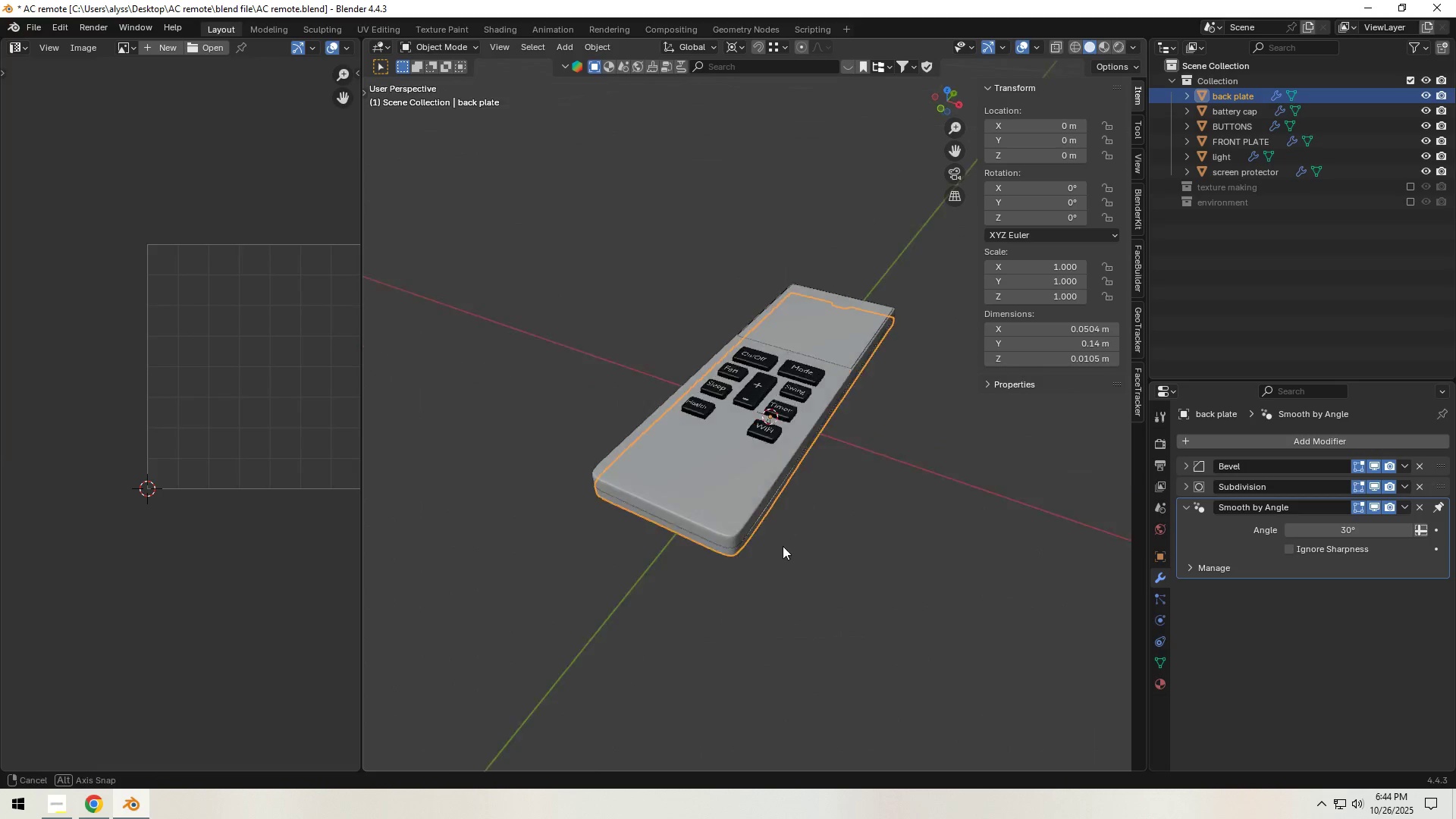 
left_click([895, 534])
 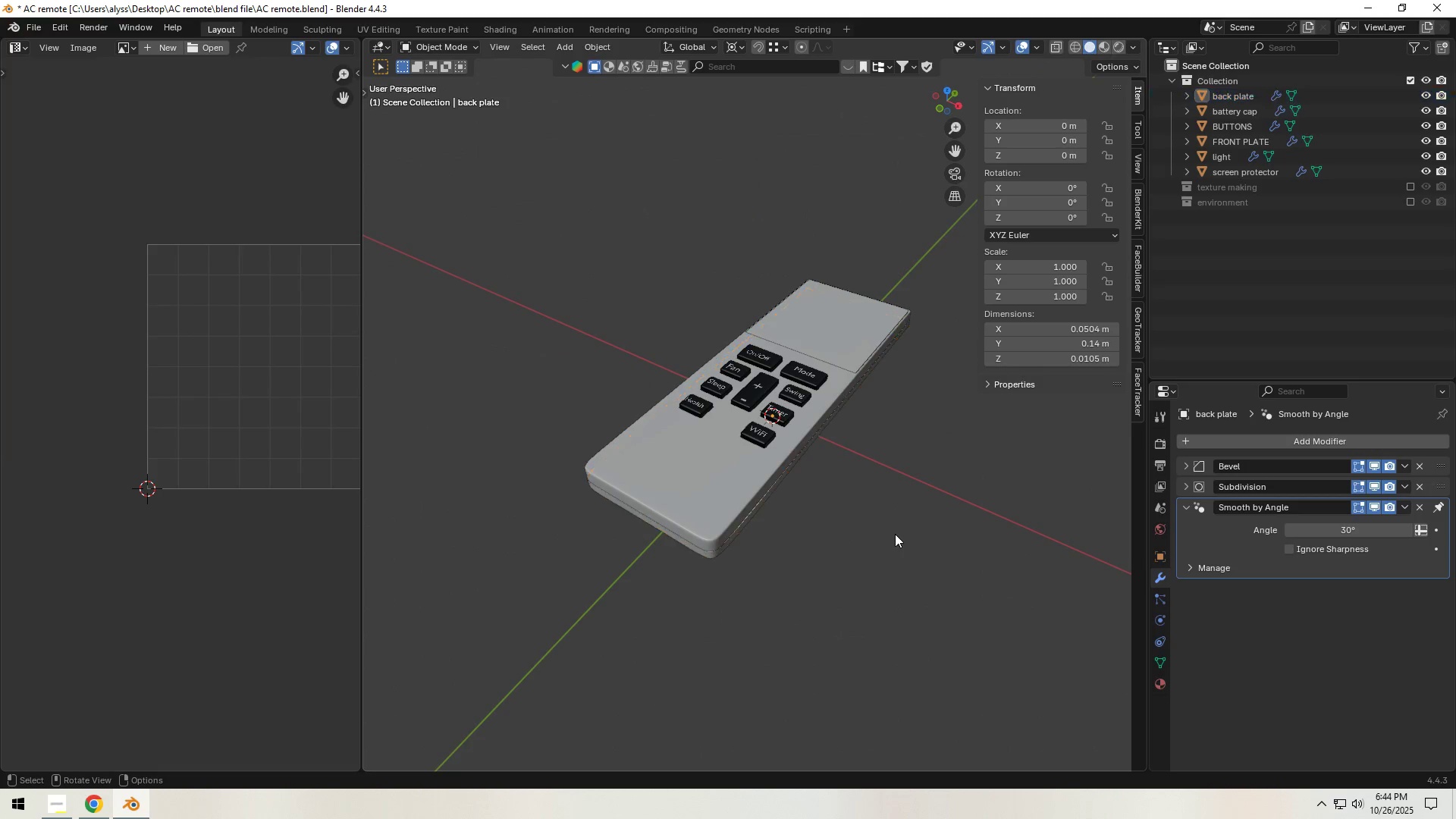 
key(Control+S)
 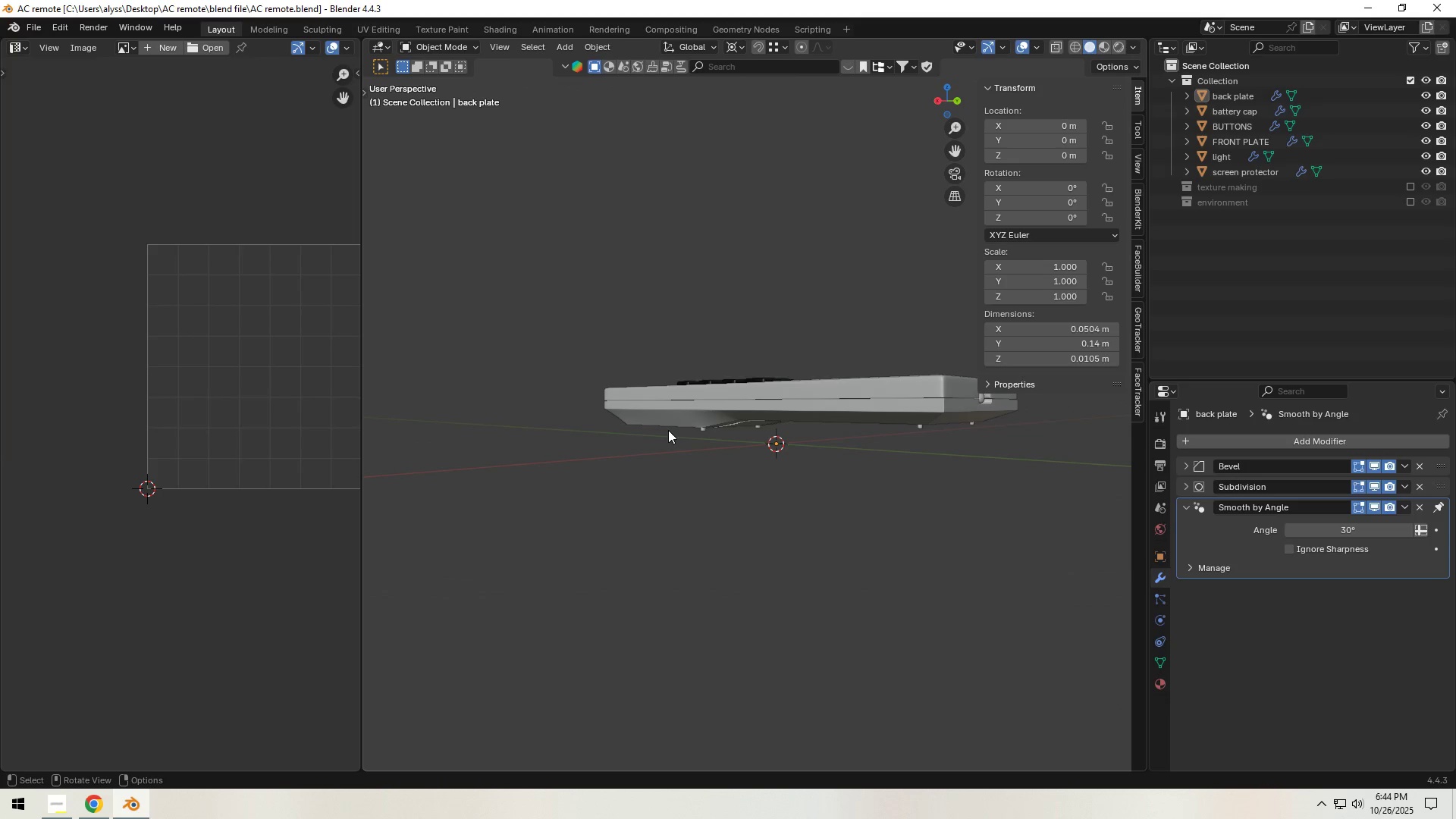 
wait(7.27)
 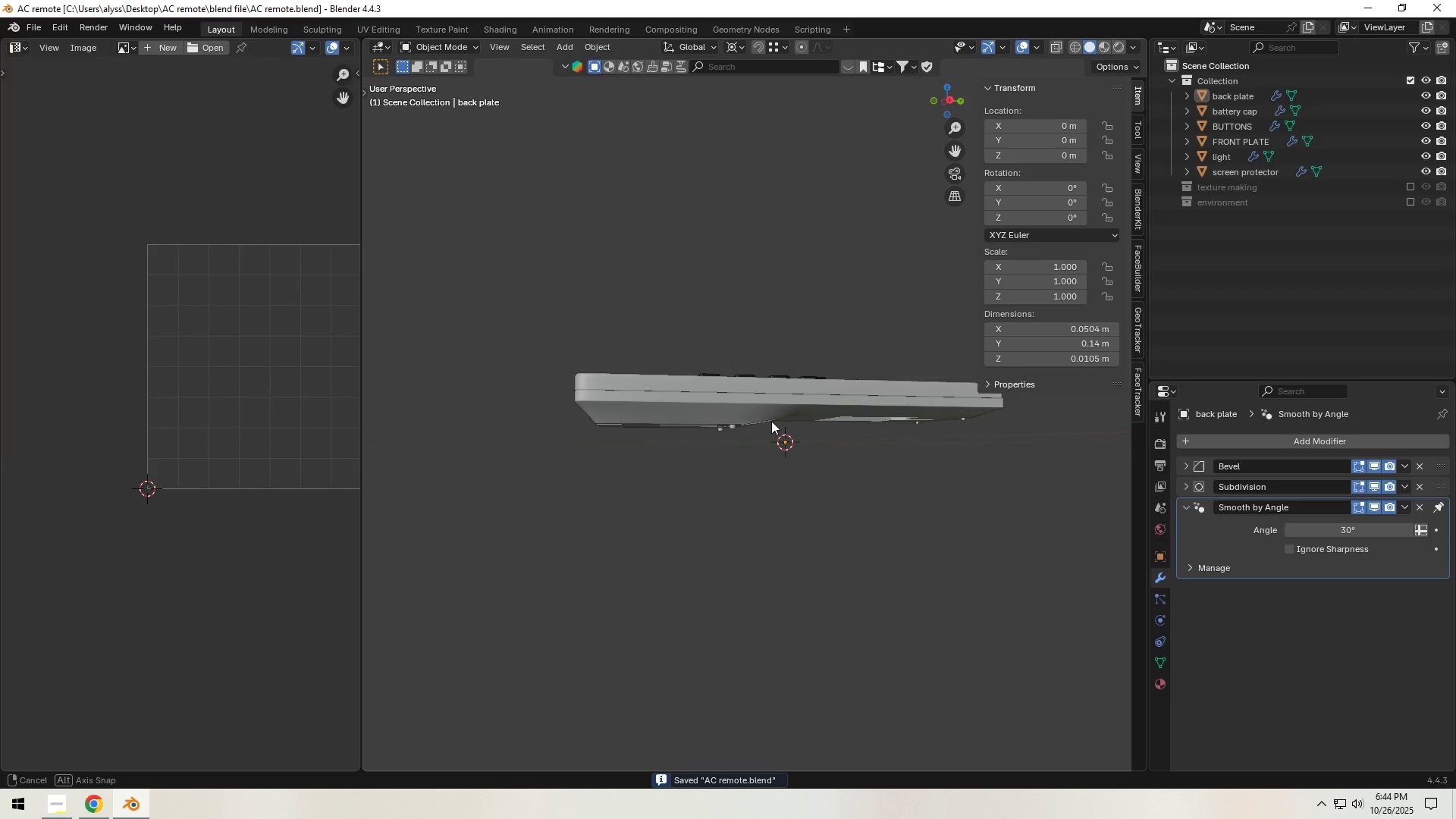 
key(Control+S)
 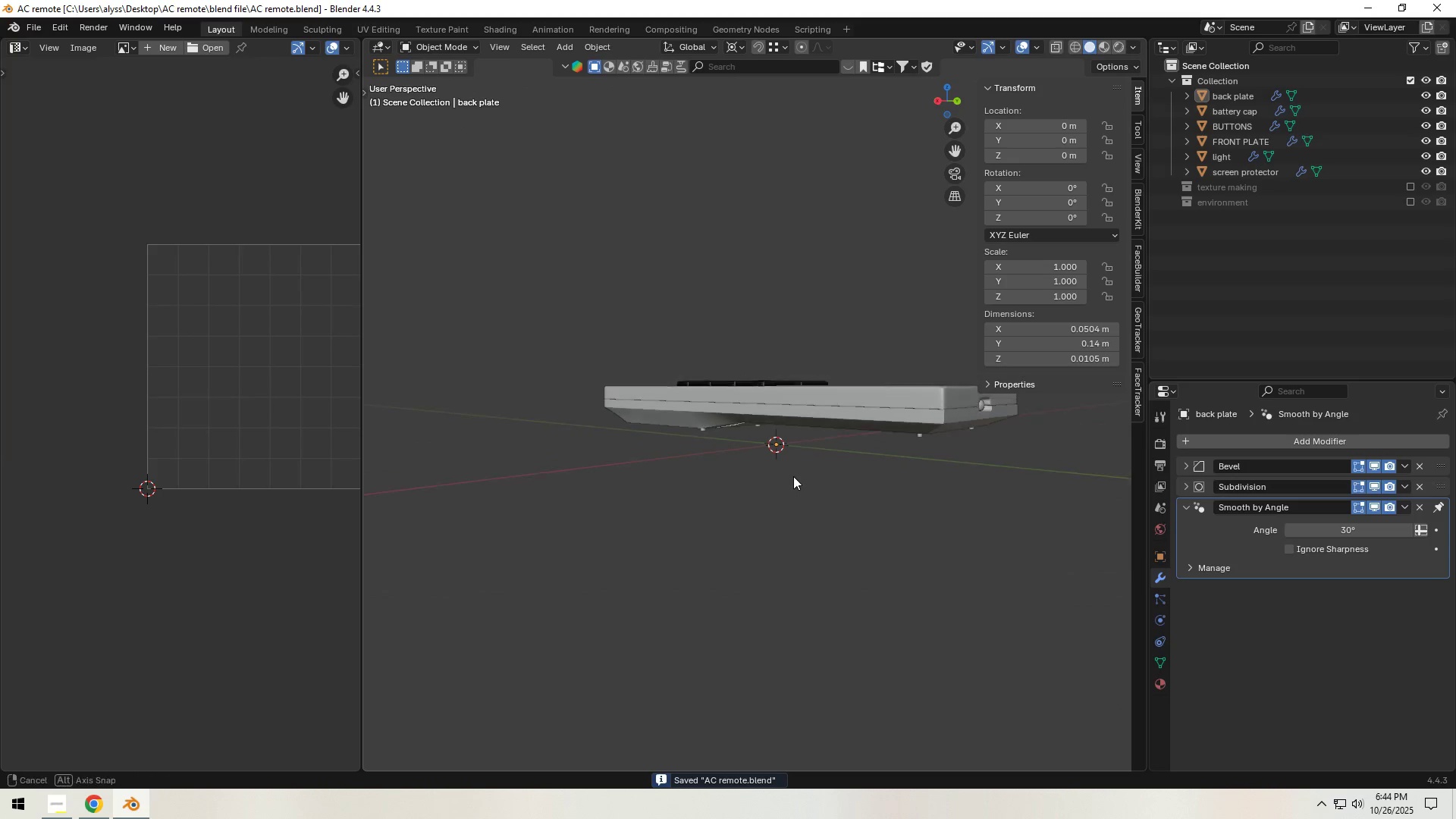 
scroll: coordinate [797, 507], scroll_direction: up, amount: 4.0
 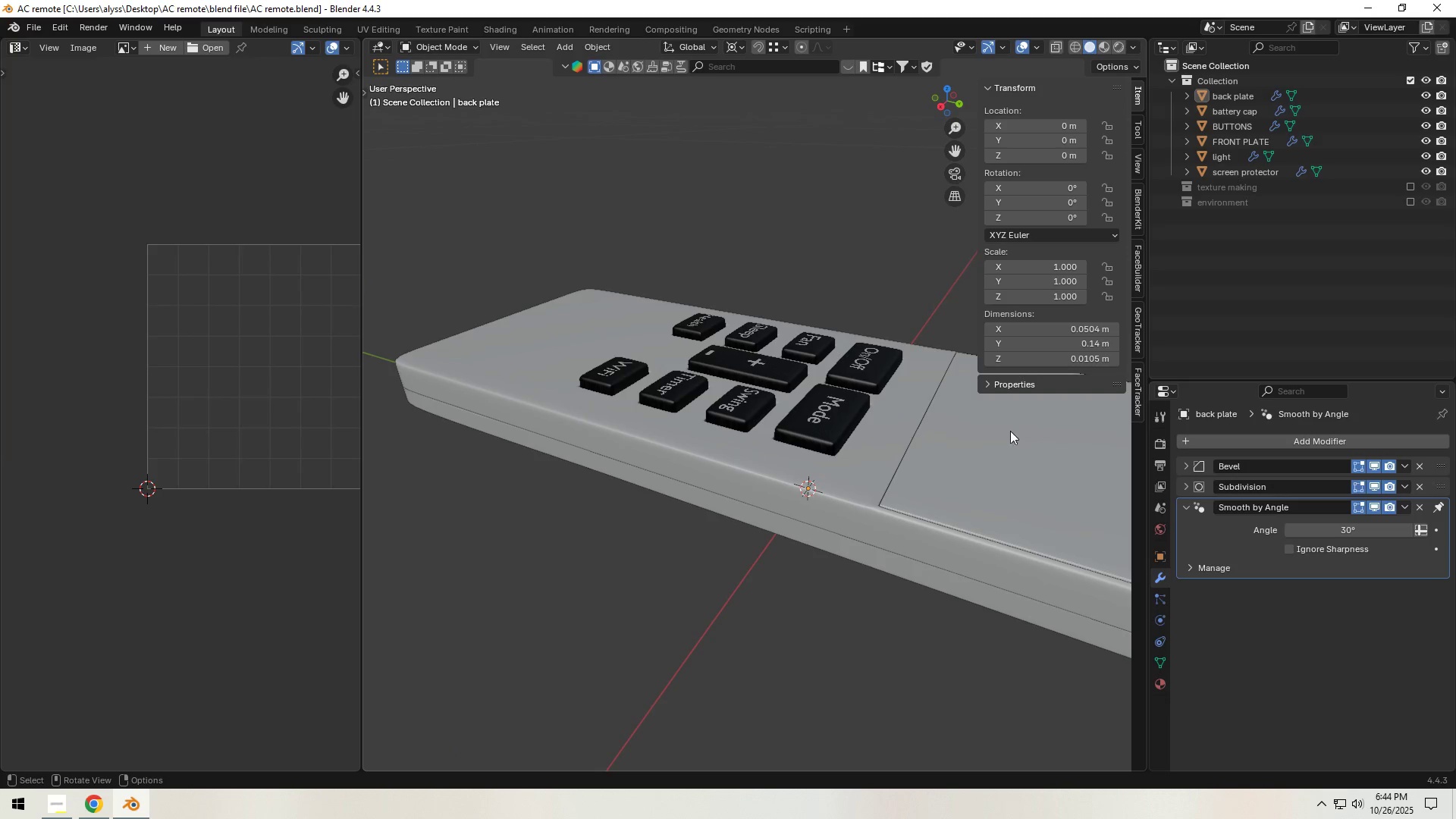 
key(N)
 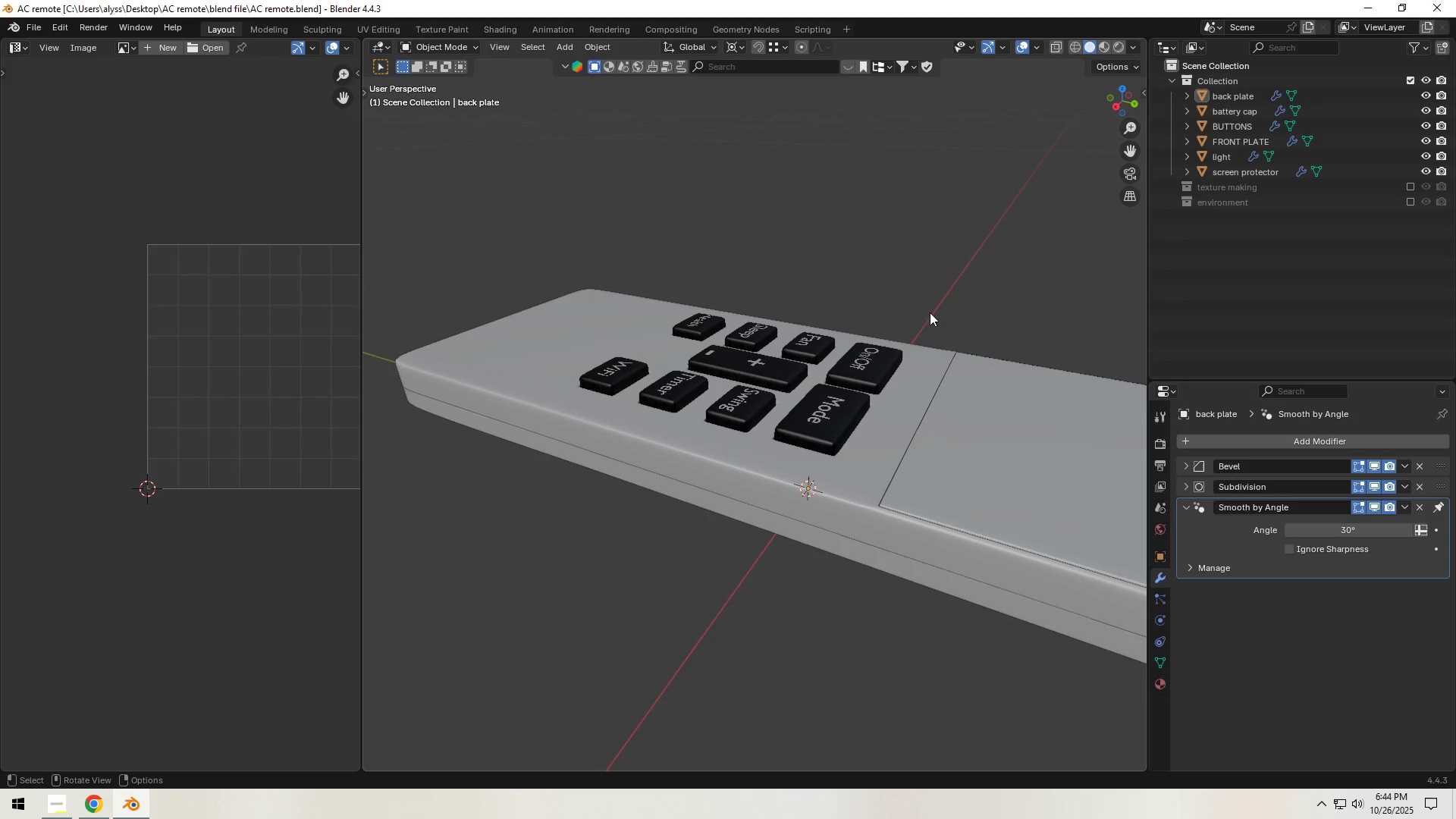 
left_click([930, 281])
 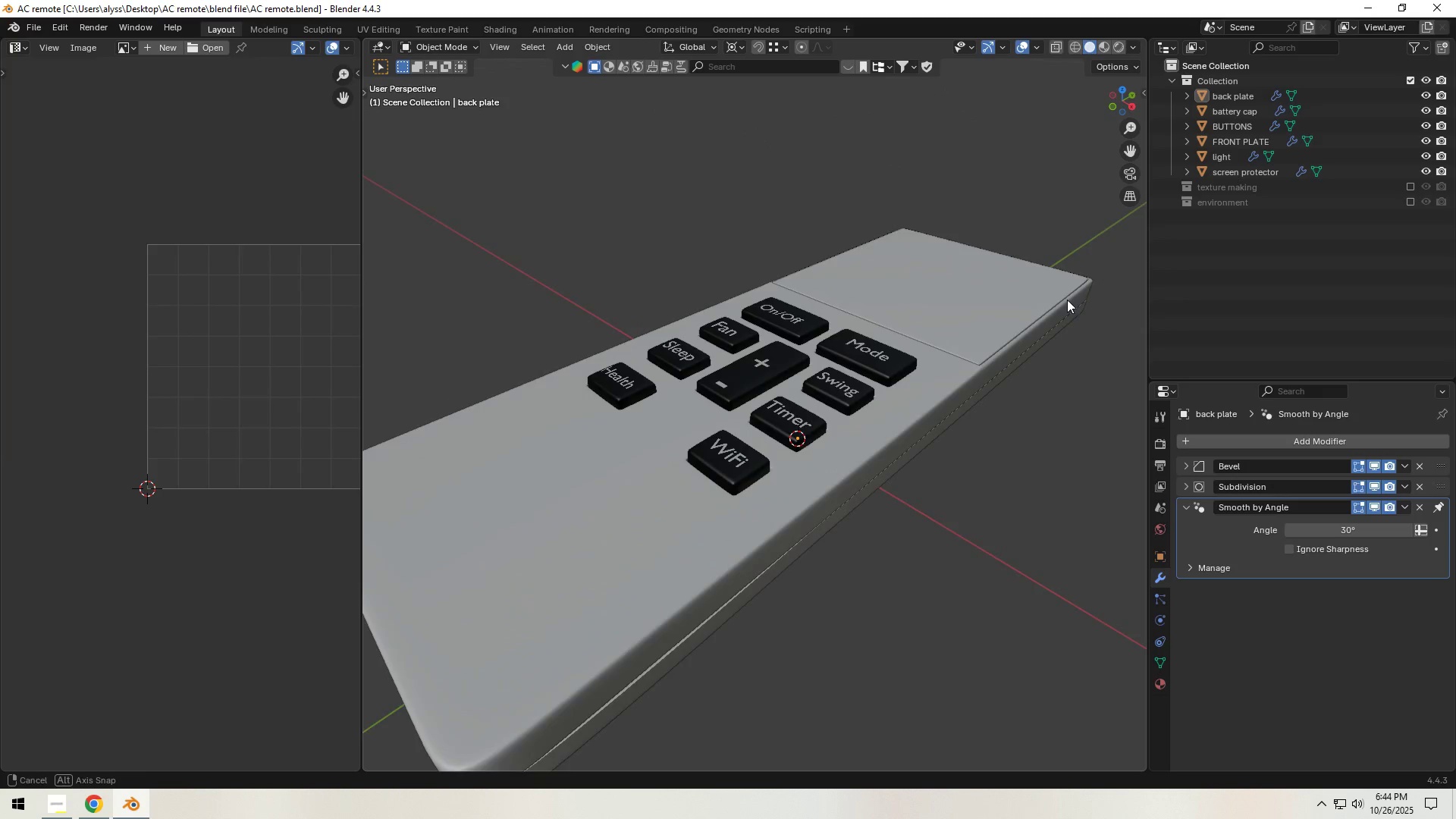 
left_click([944, 408])
 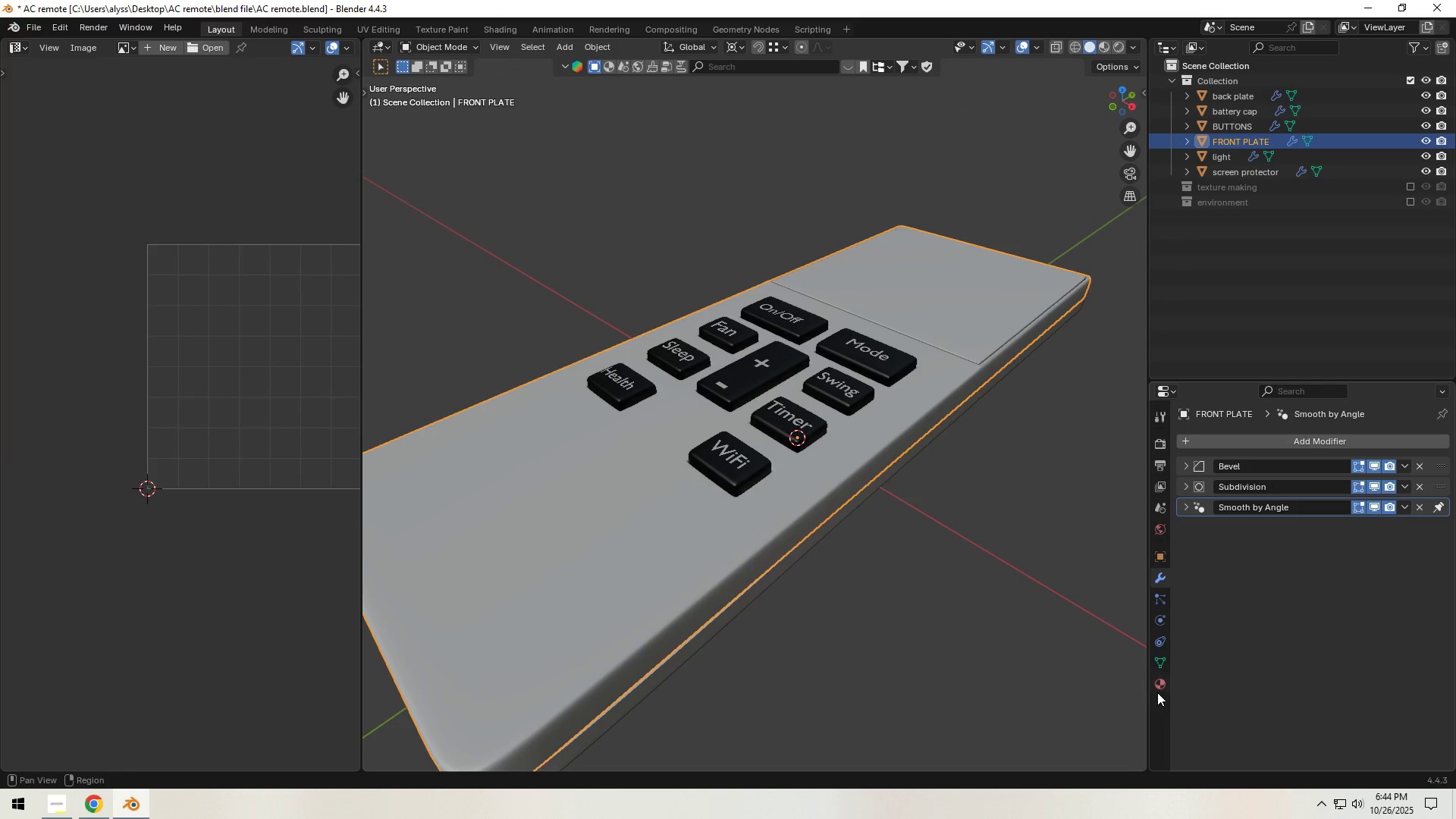 
left_click([1160, 684])
 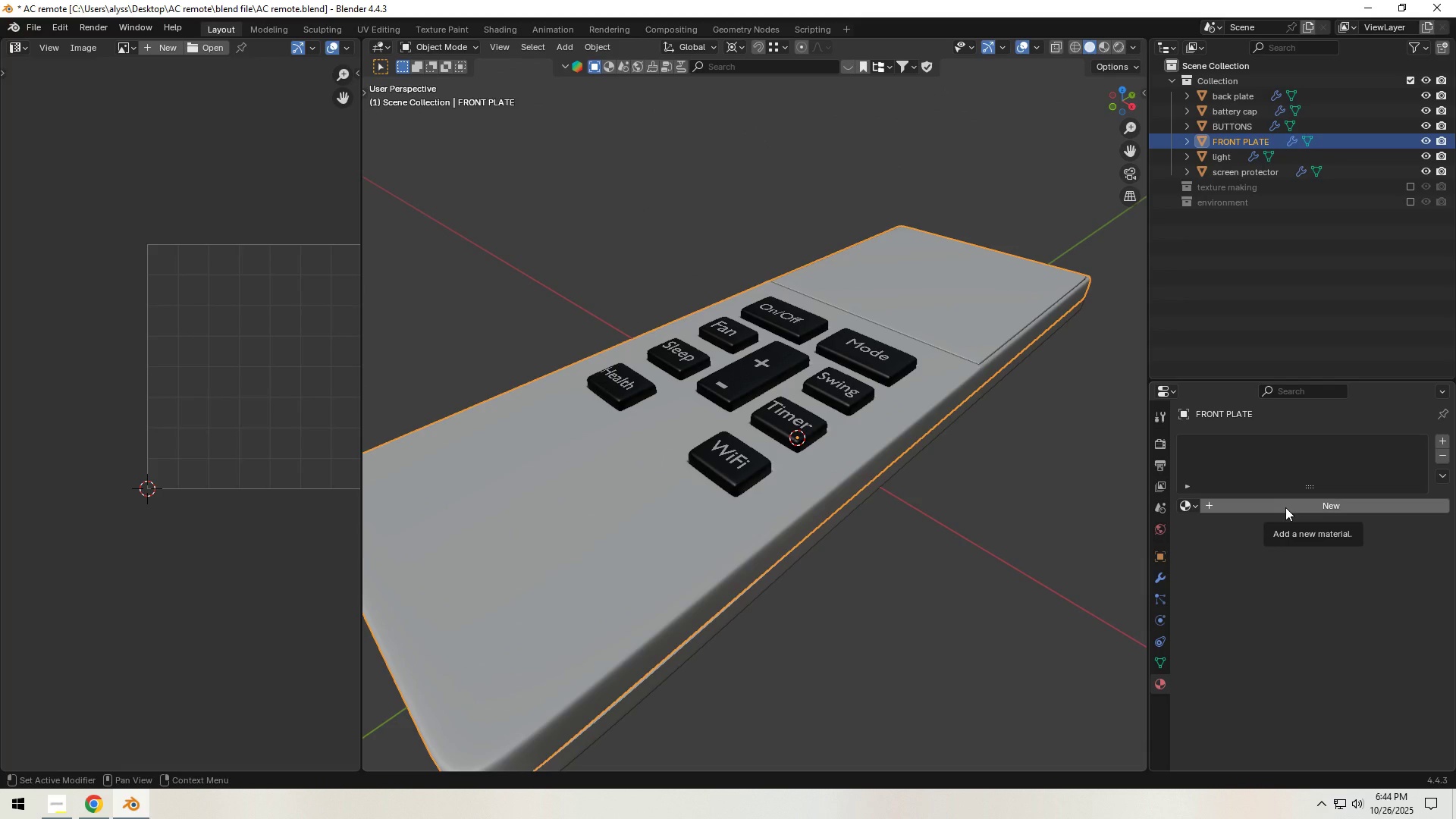 
left_click([1285, 507])
 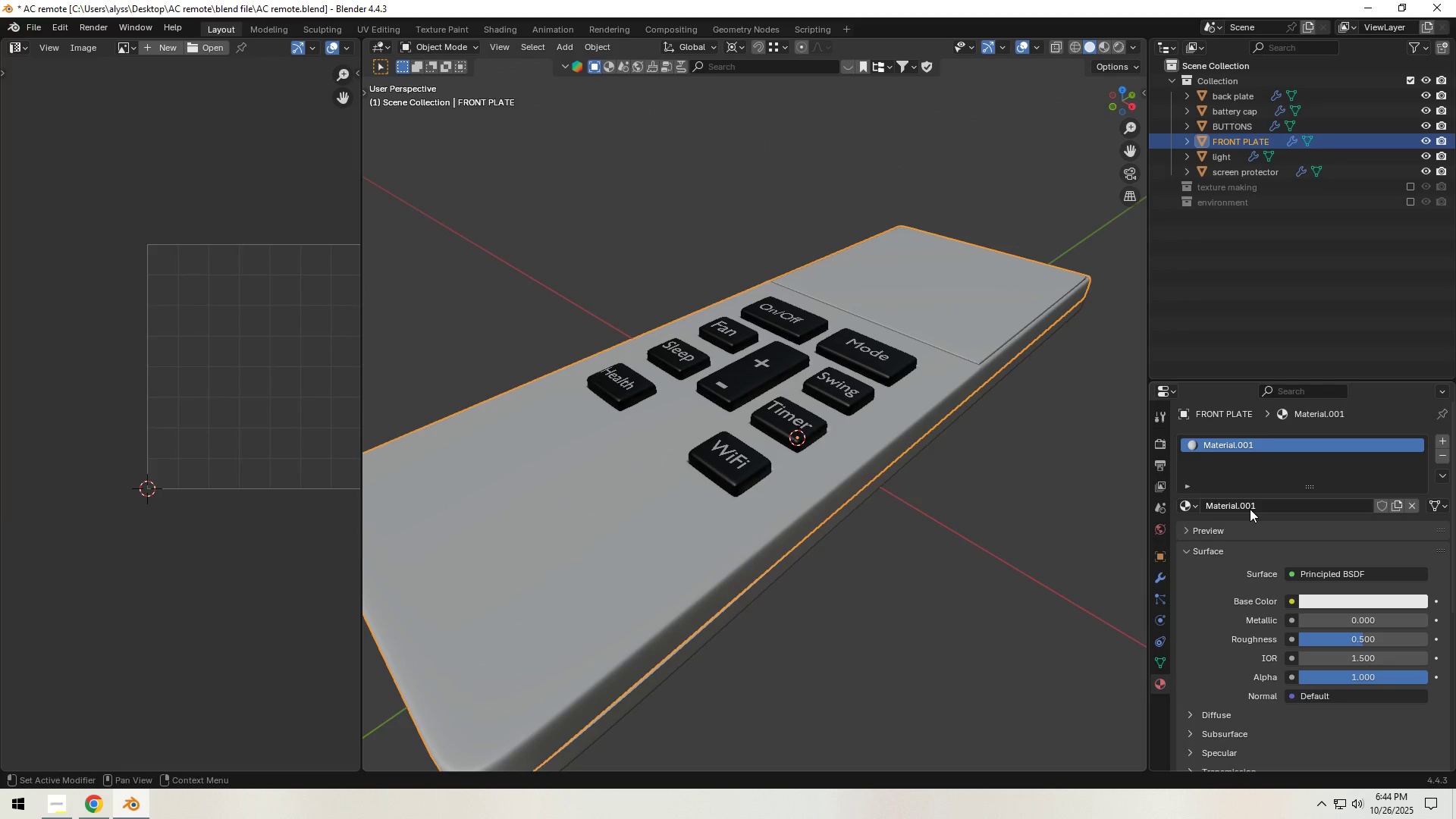 
left_click([1250, 509])
 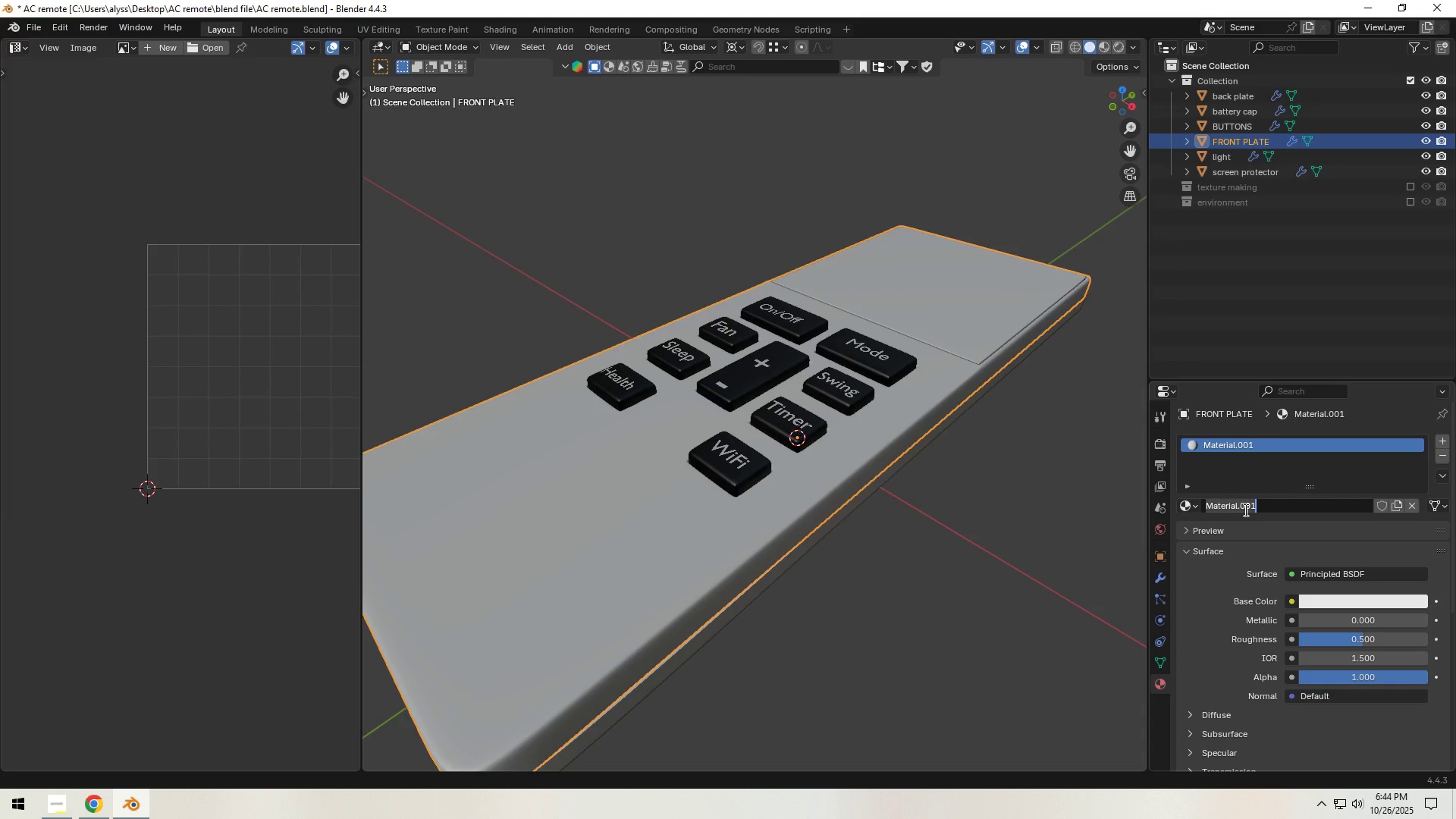 
type(plastic white)
 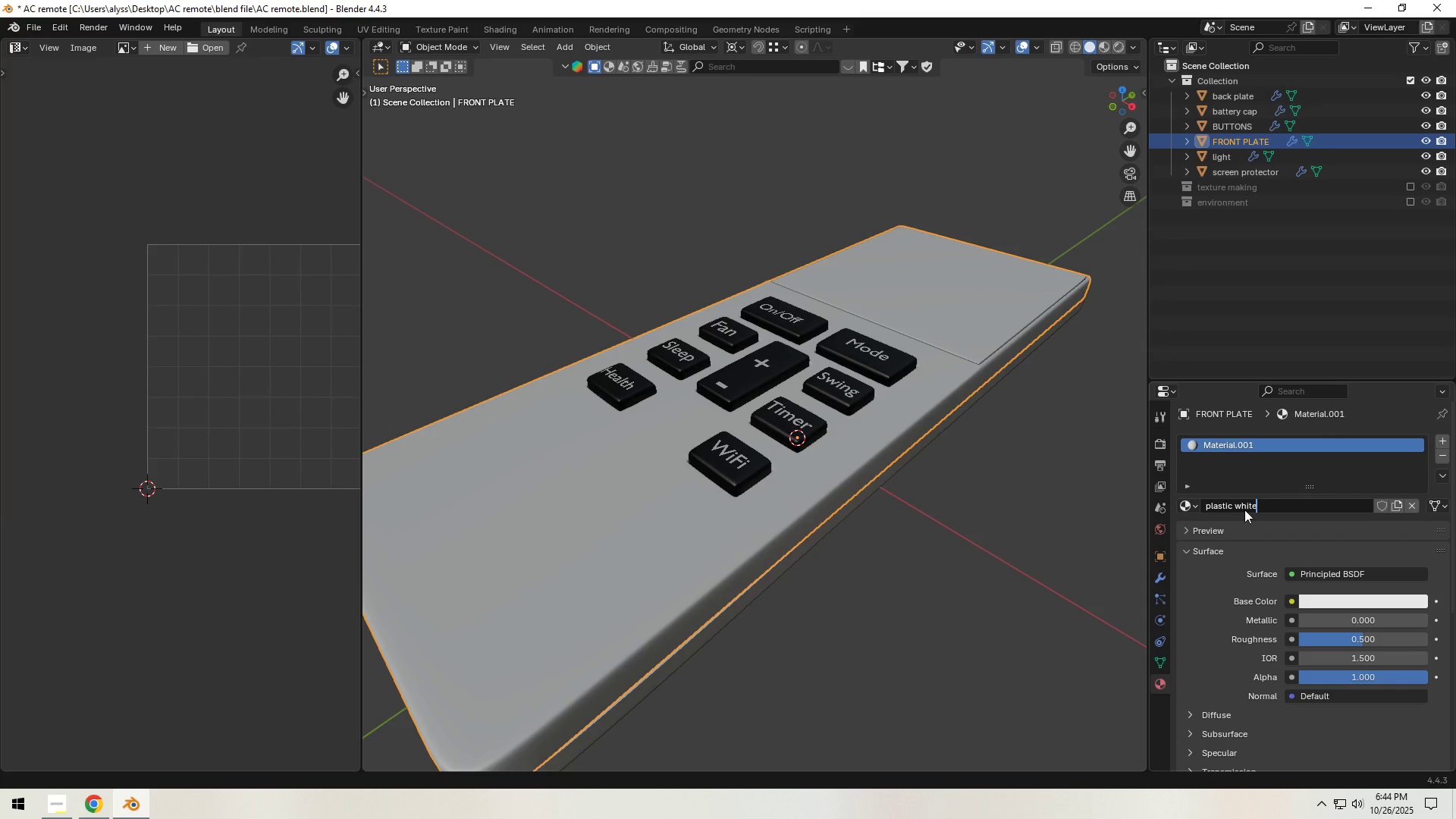 
key(Enter)
 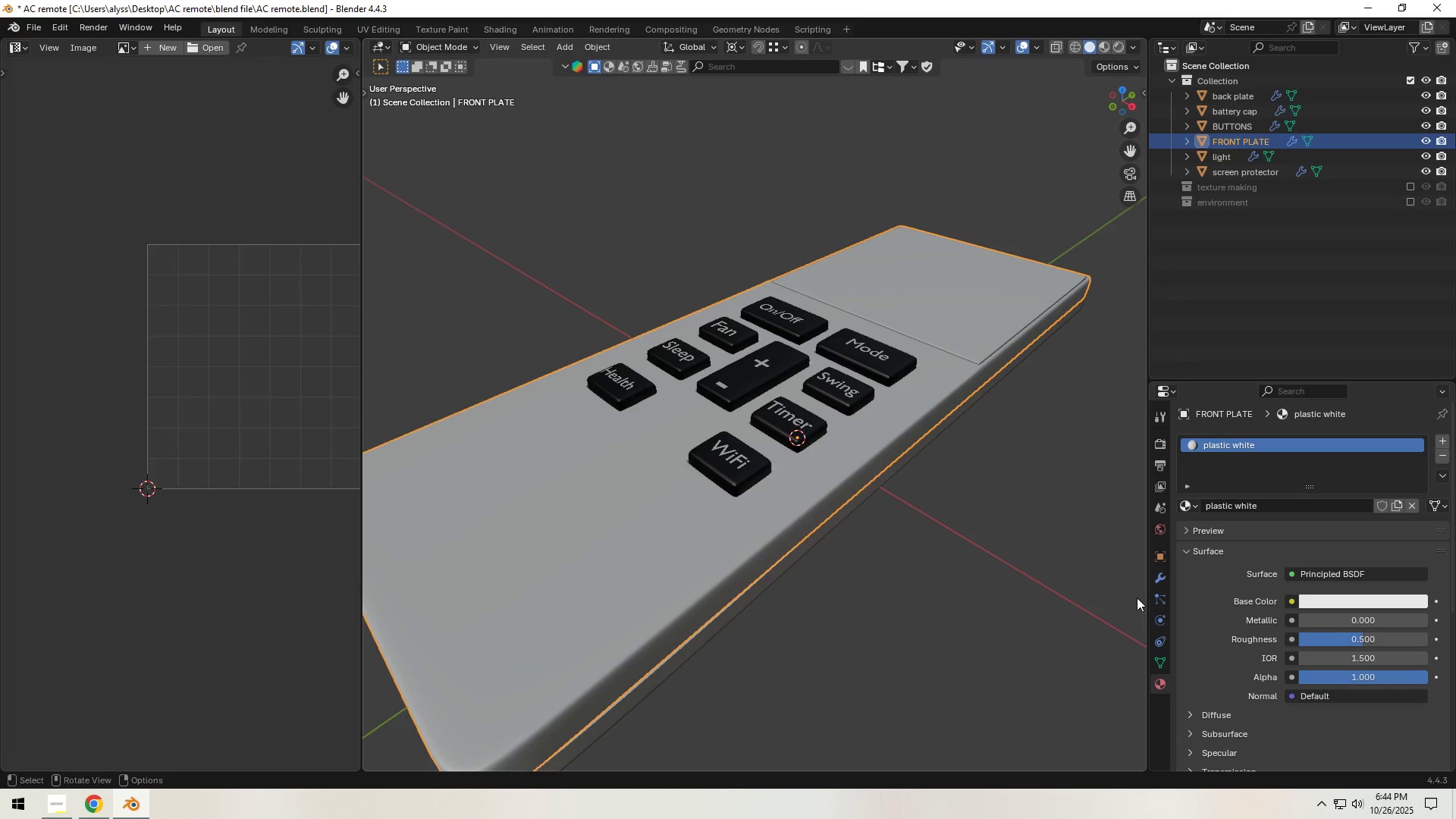 
left_click([1346, 597])
 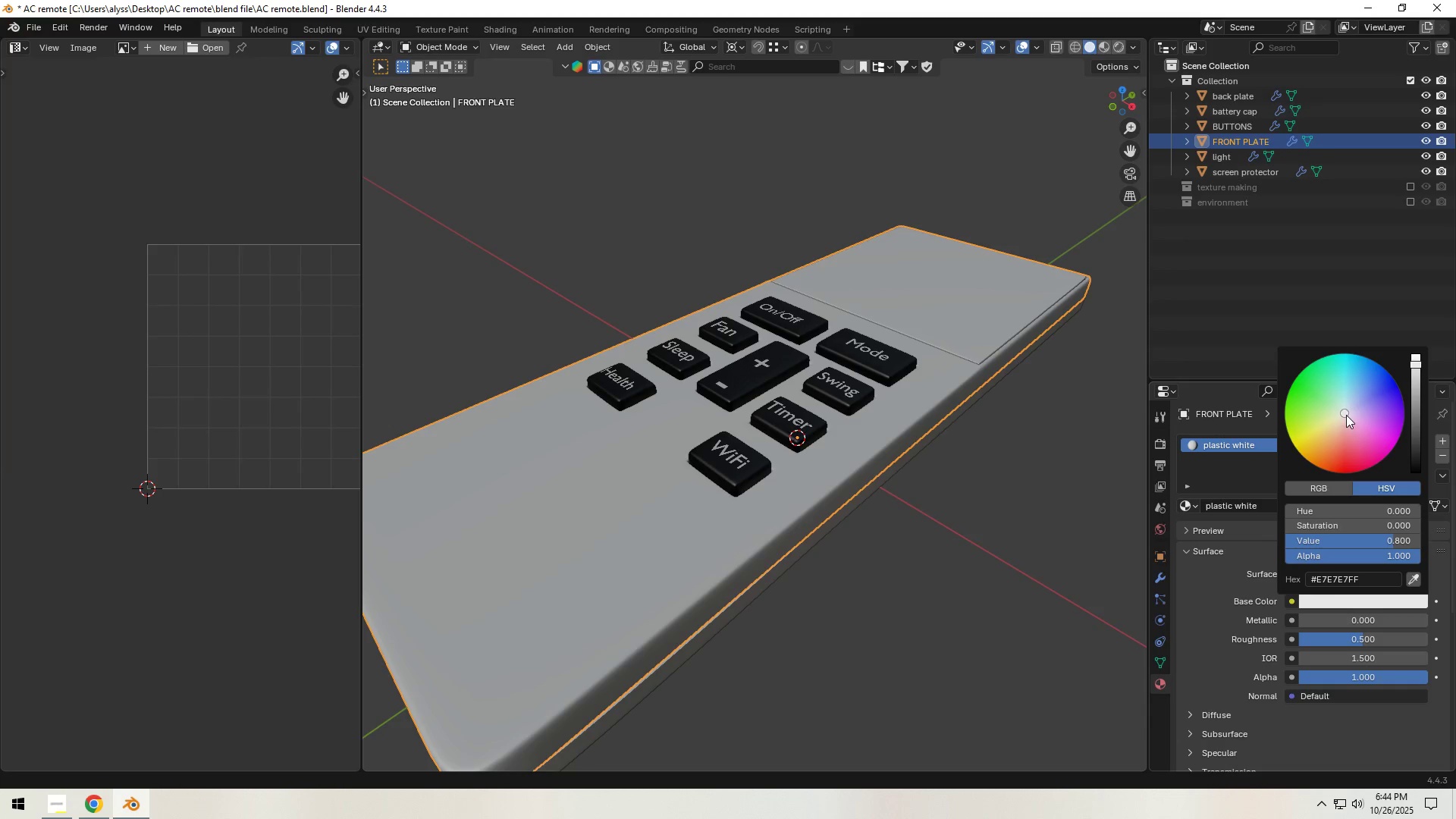 
left_click_drag(start_coordinate=[1346, 413], to_coordinate=[1339, 416])
 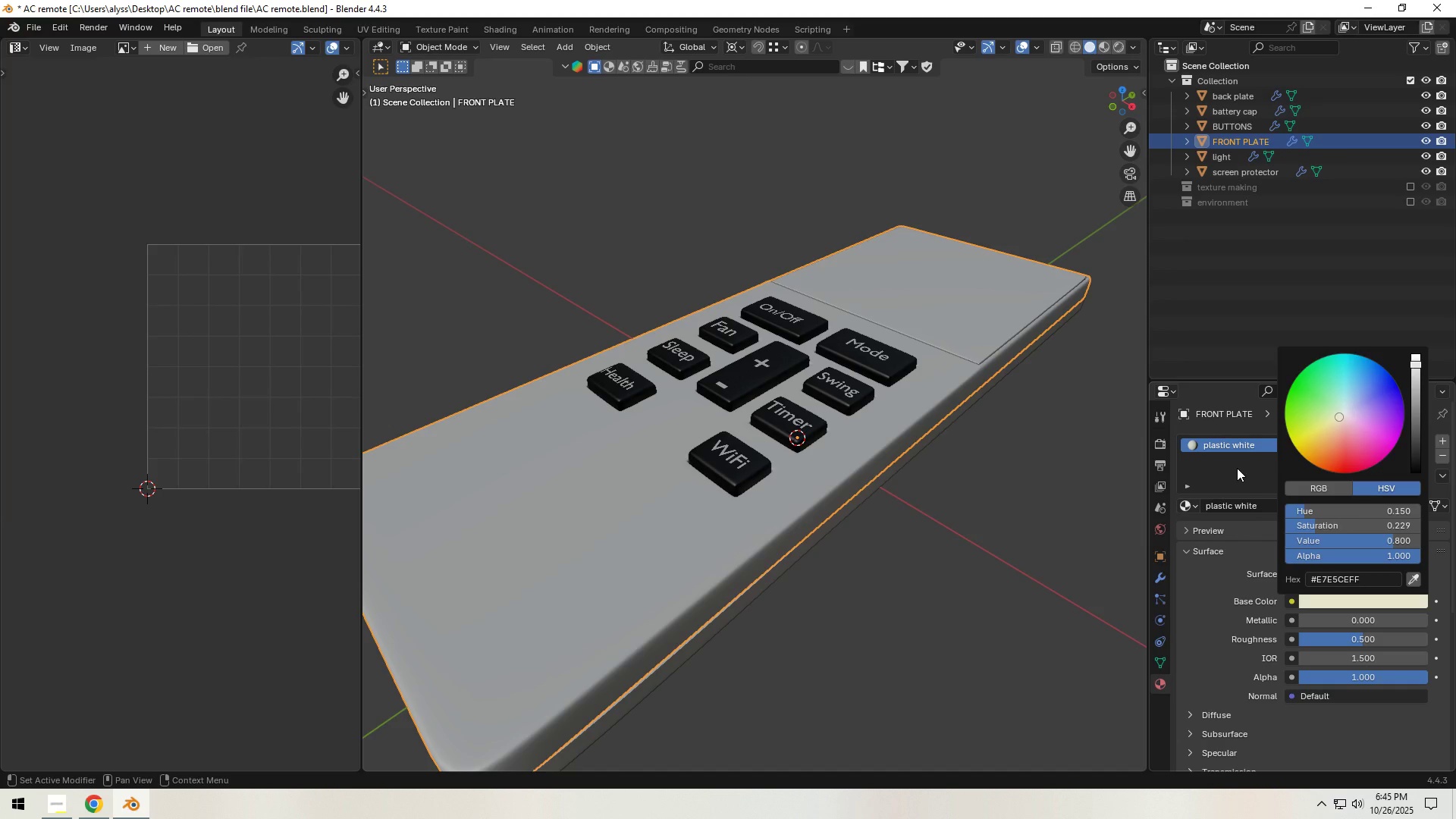 
left_click([1237, 468])
 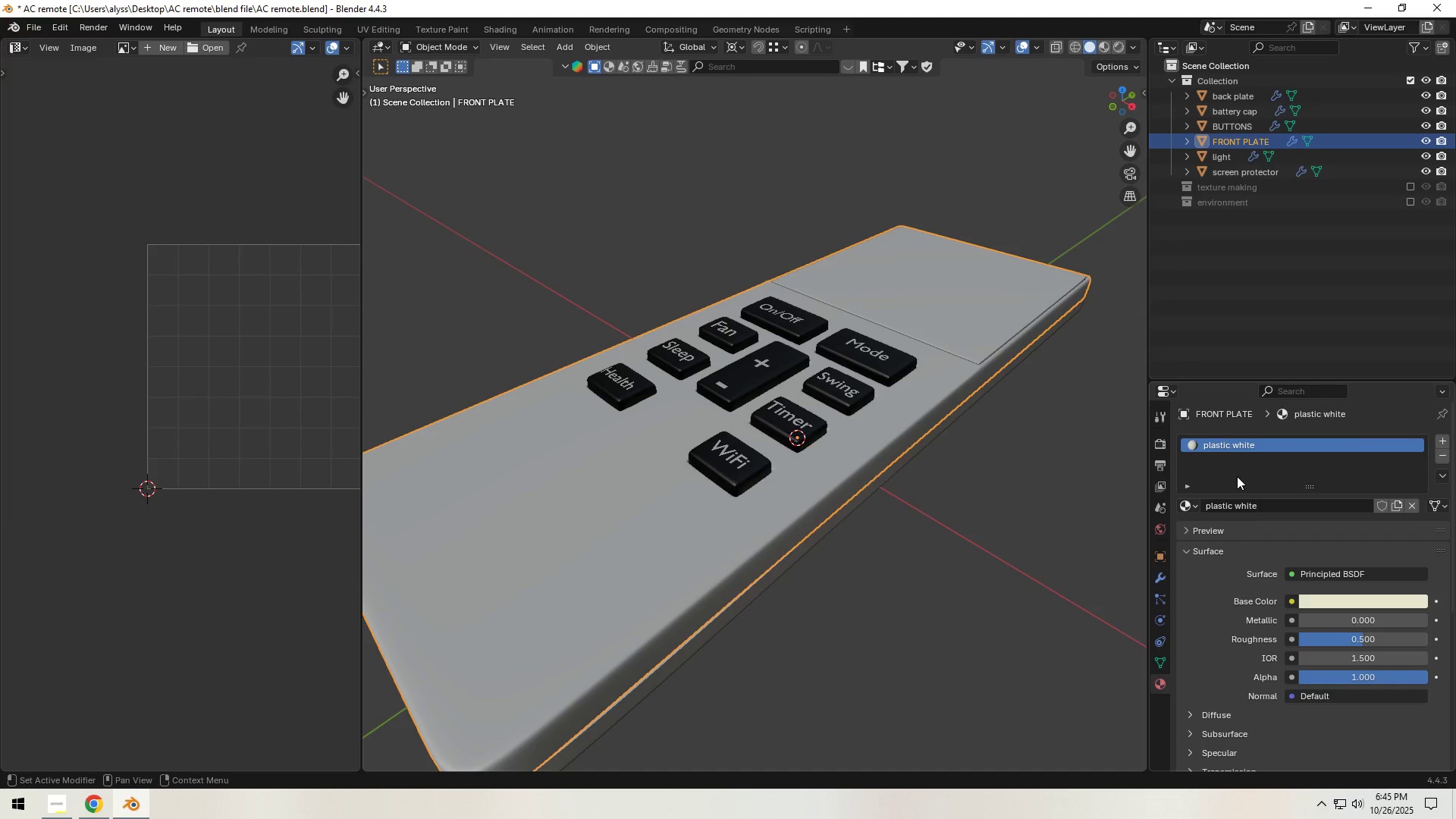 
scroll: coordinate [1216, 609], scroll_direction: down, amount: 3.0
 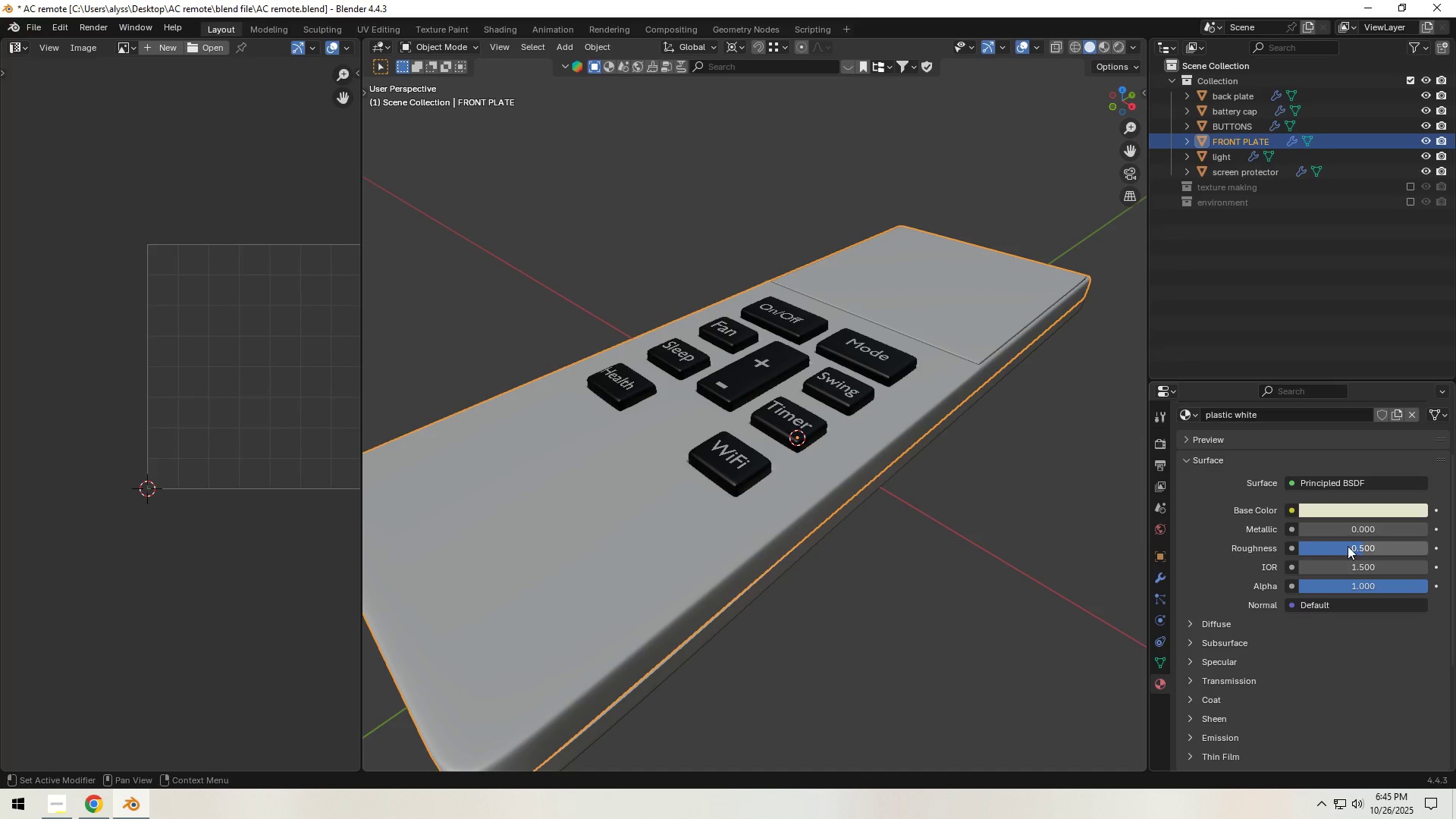 
left_click_drag(start_coordinate=[1360, 544], to_coordinate=[1298, 574])
 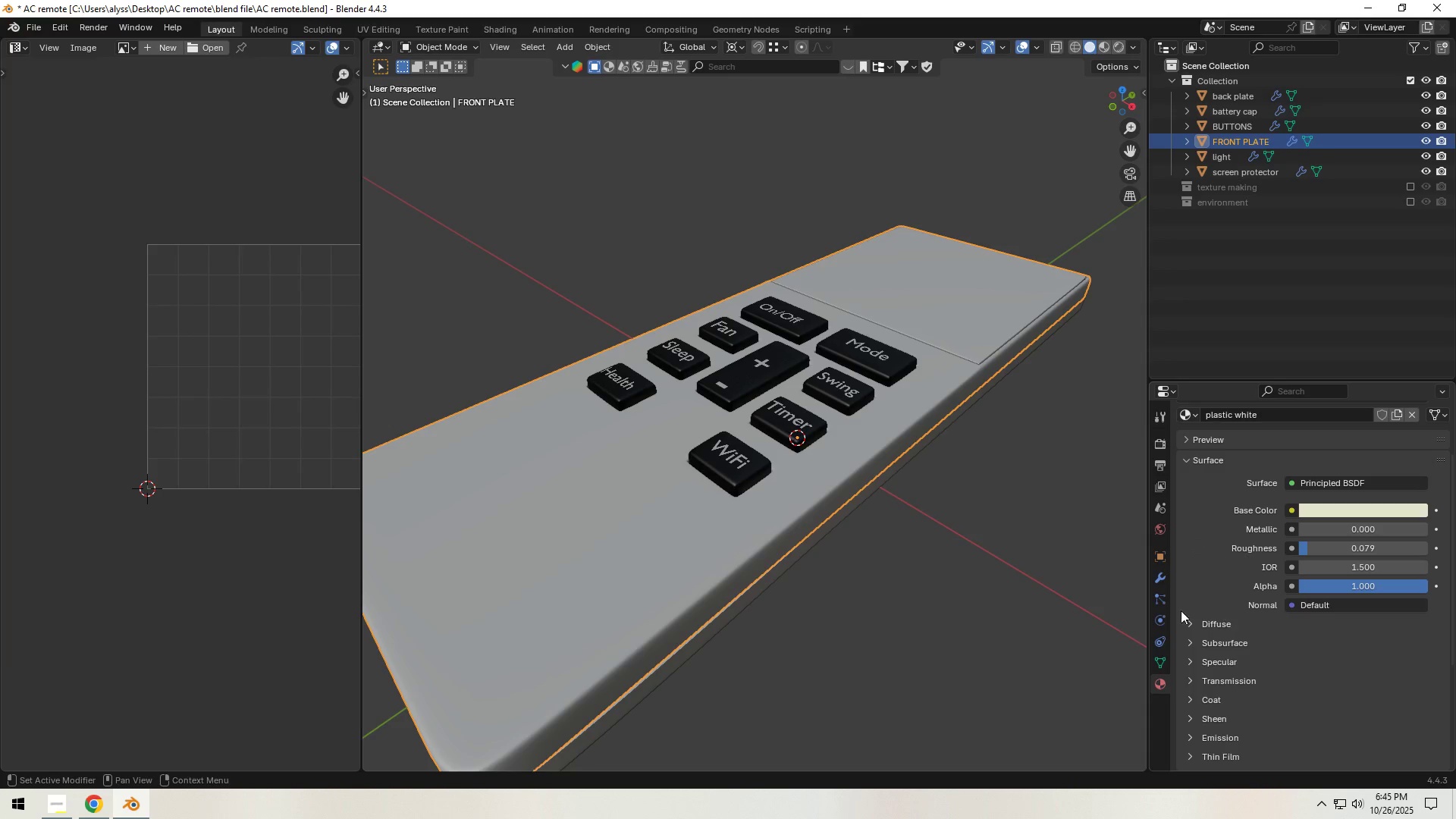 
left_click([971, 607])
 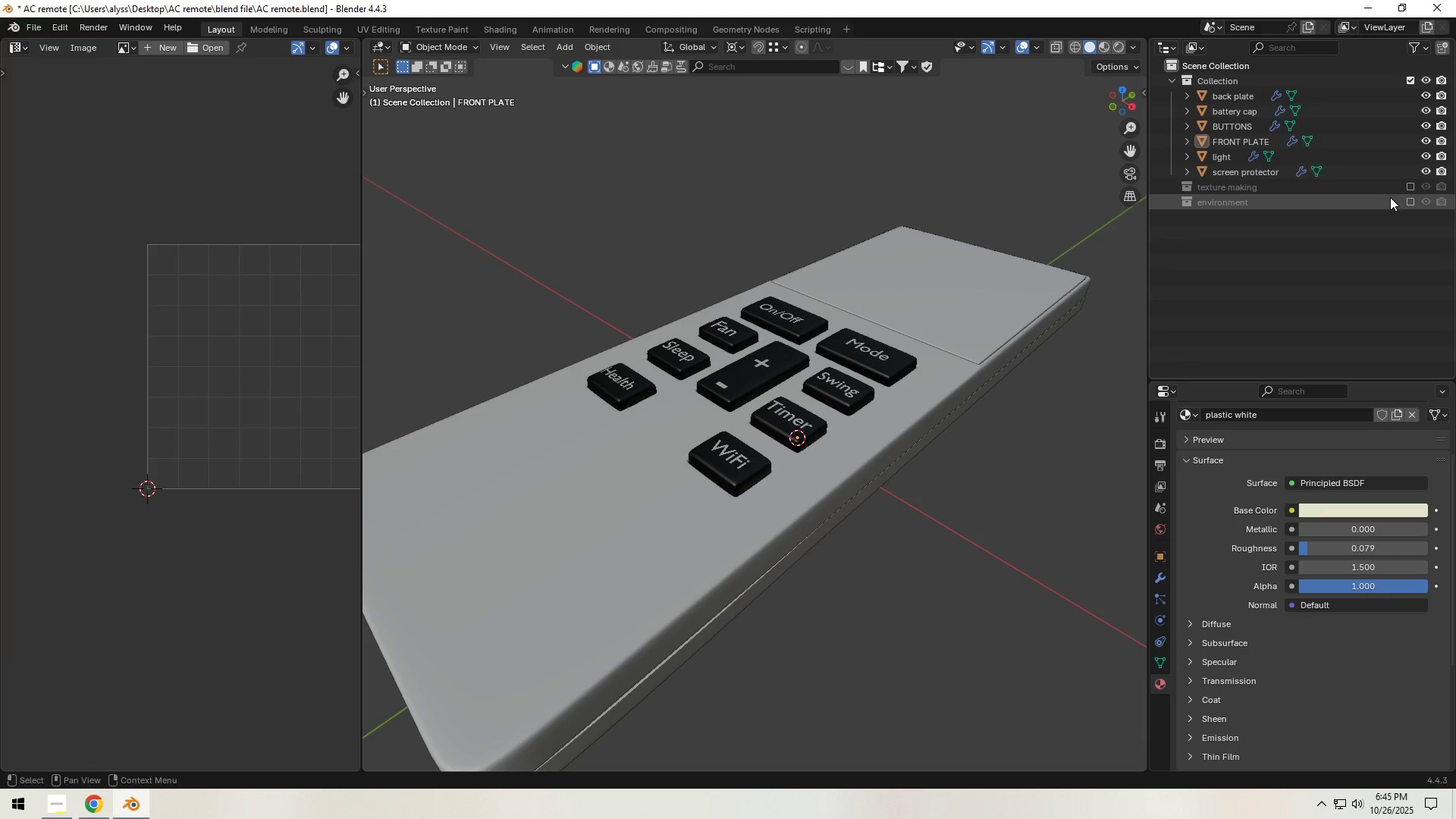 
left_click([1406, 200])
 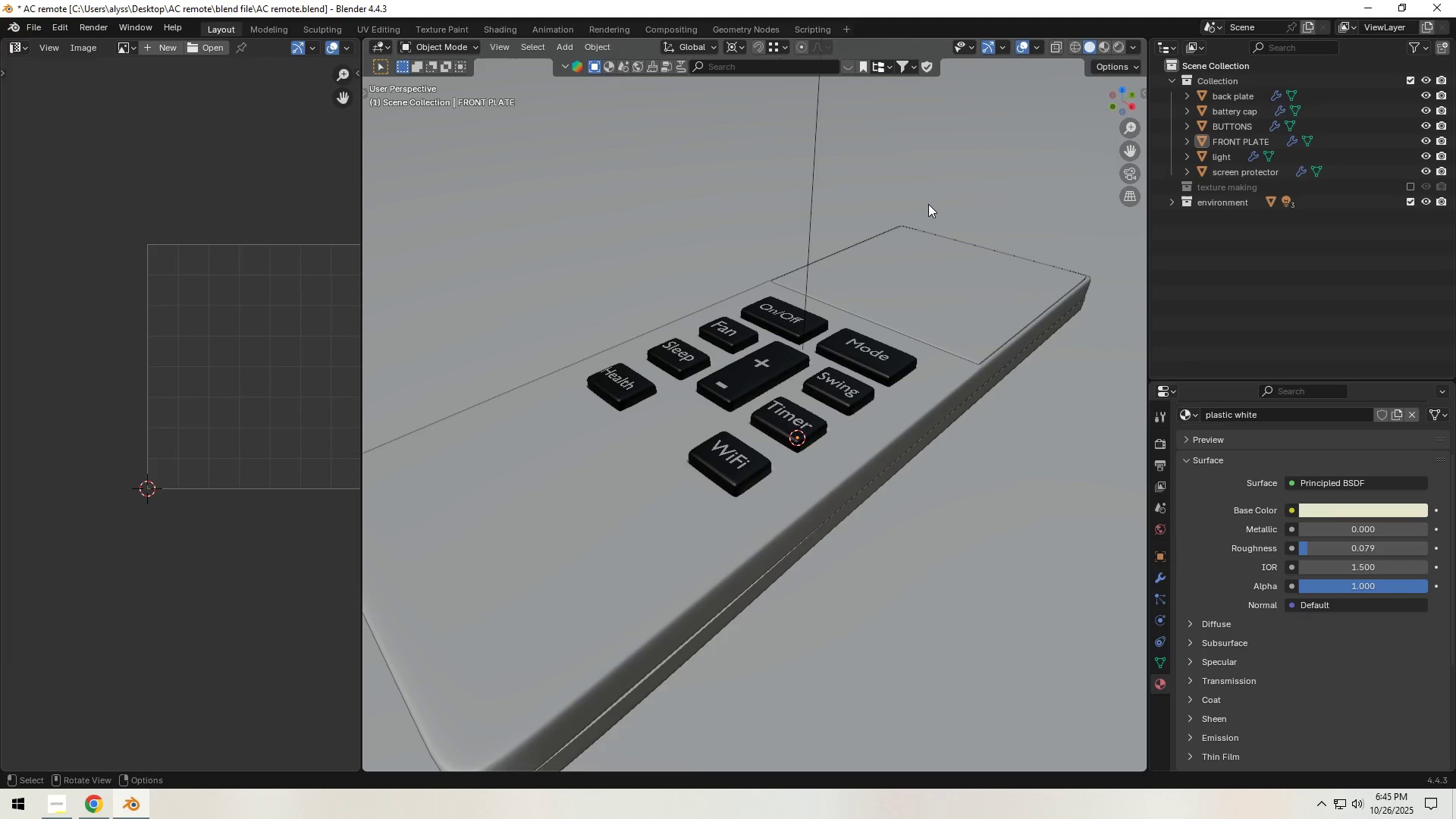 
scroll: coordinate [956, 202], scroll_direction: down, amount: 2.0
 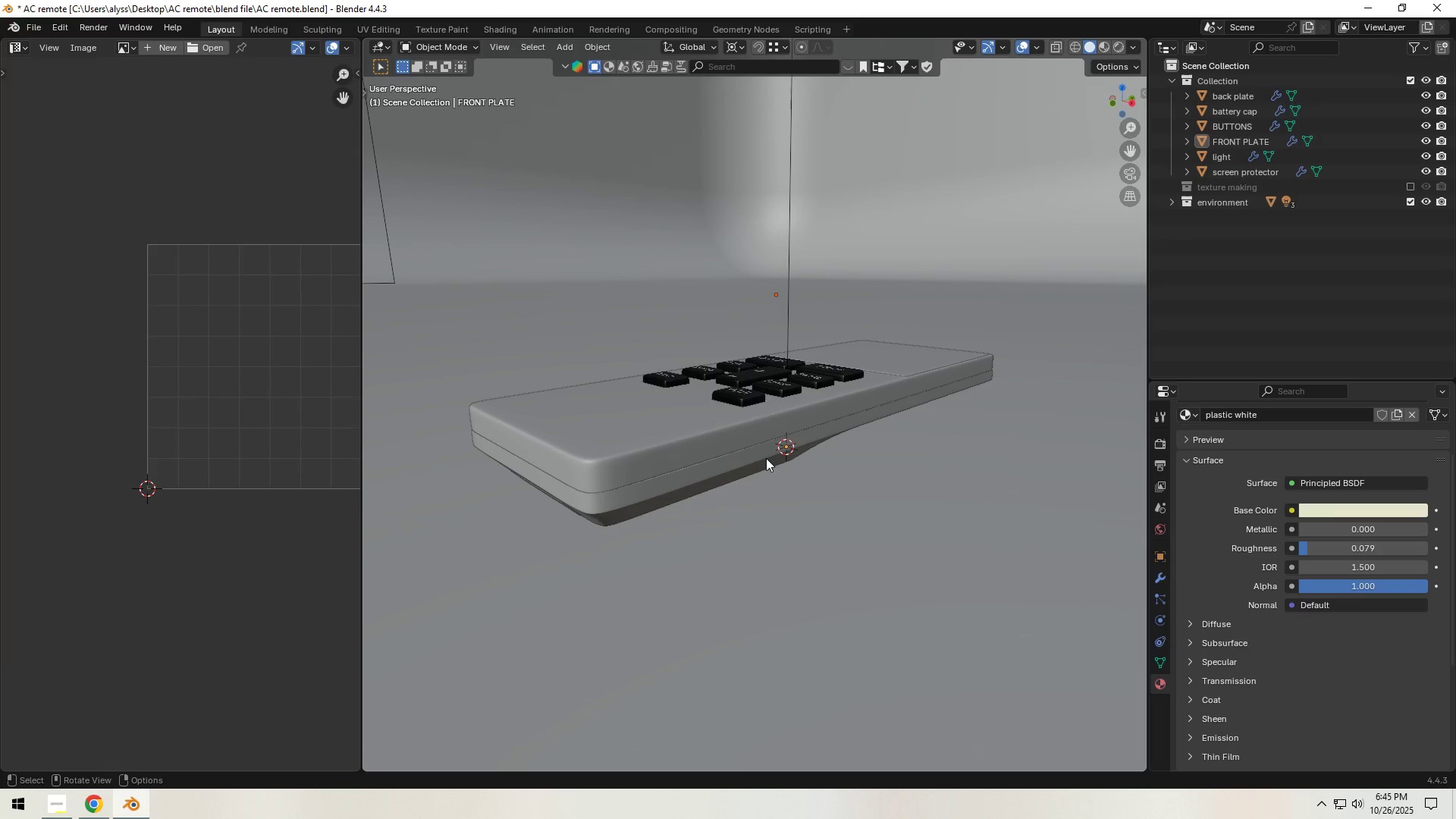 
left_click([762, 460])
 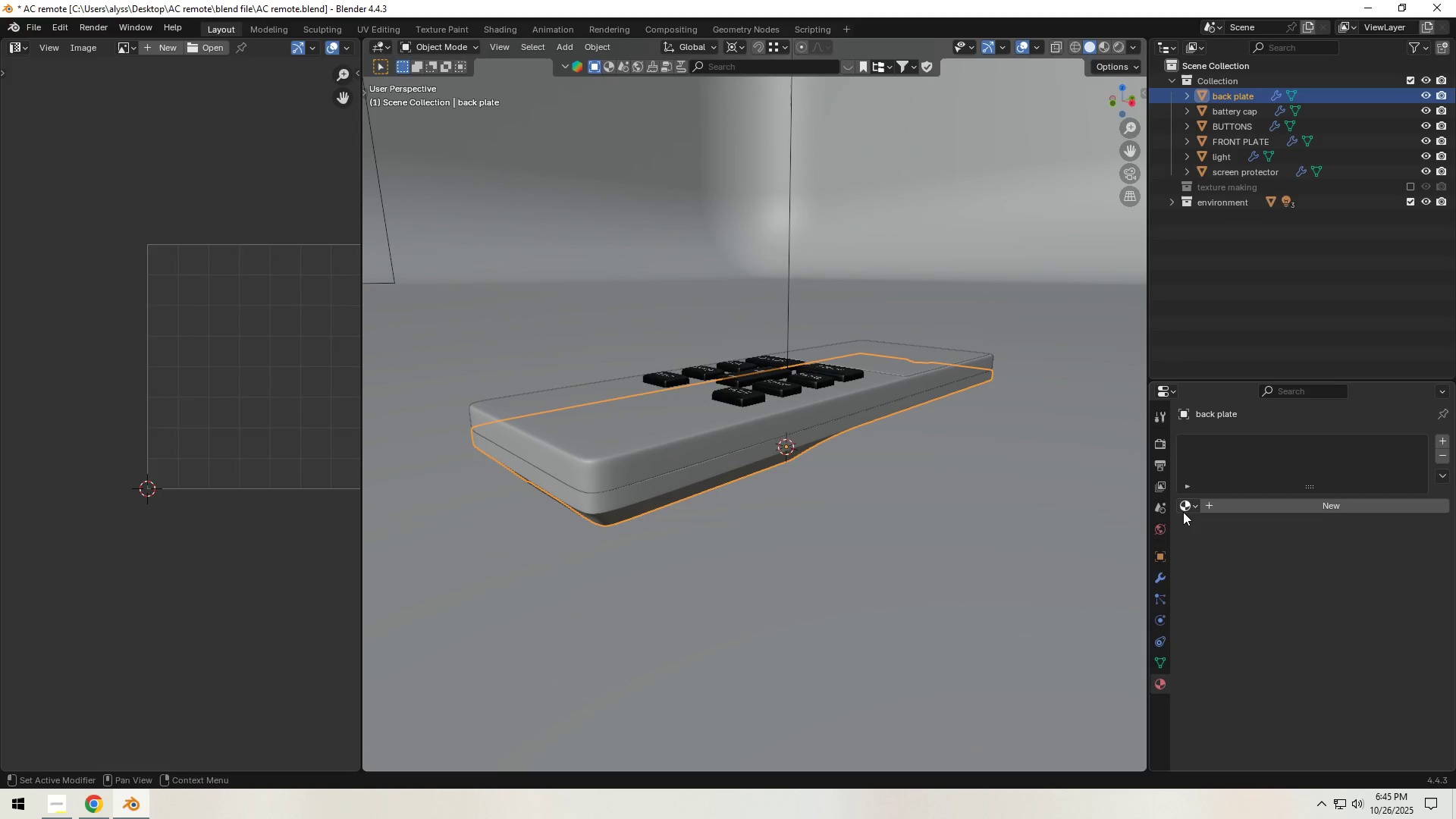 
left_click([1184, 511])
 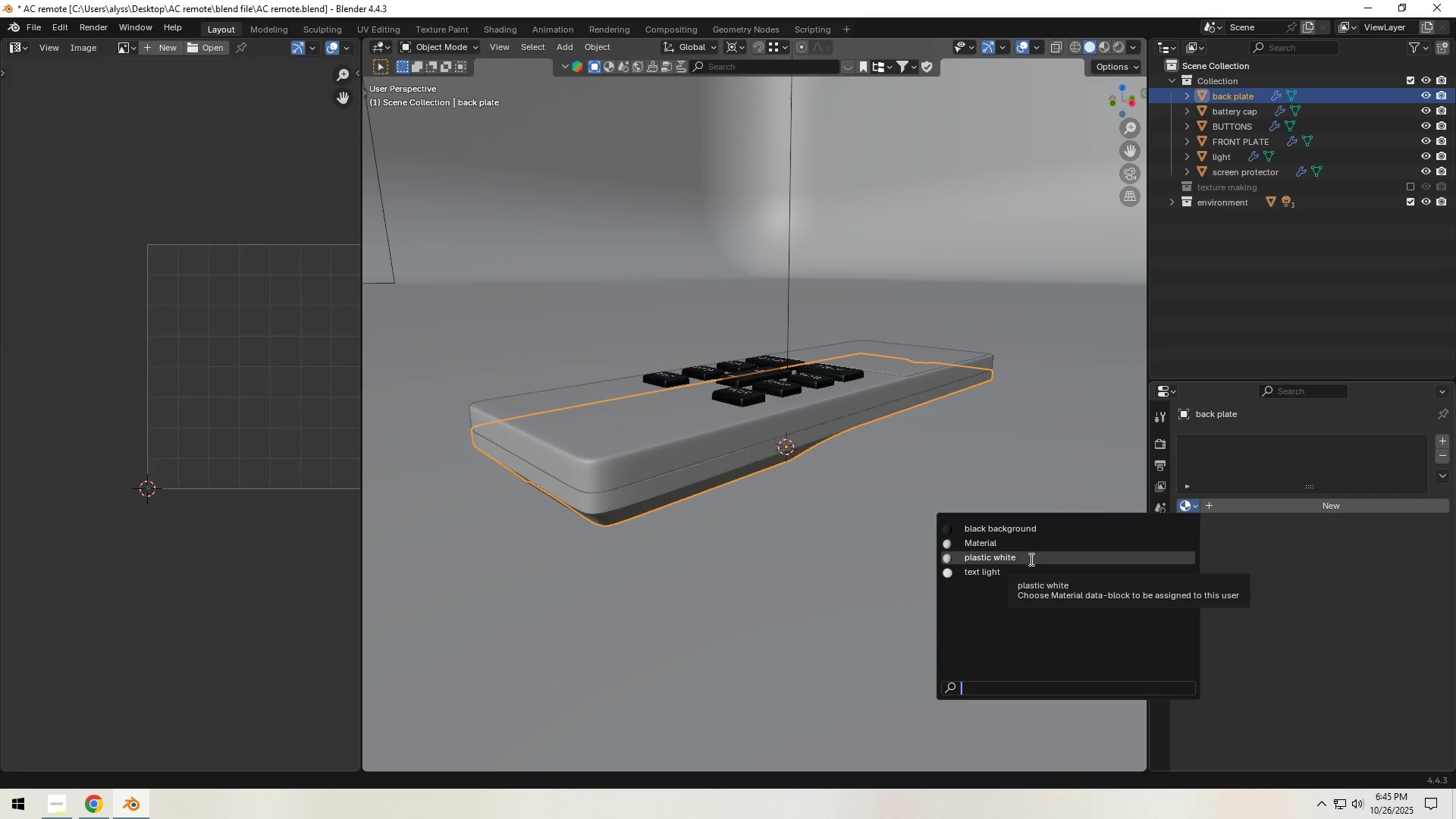 
left_click([1030, 559])
 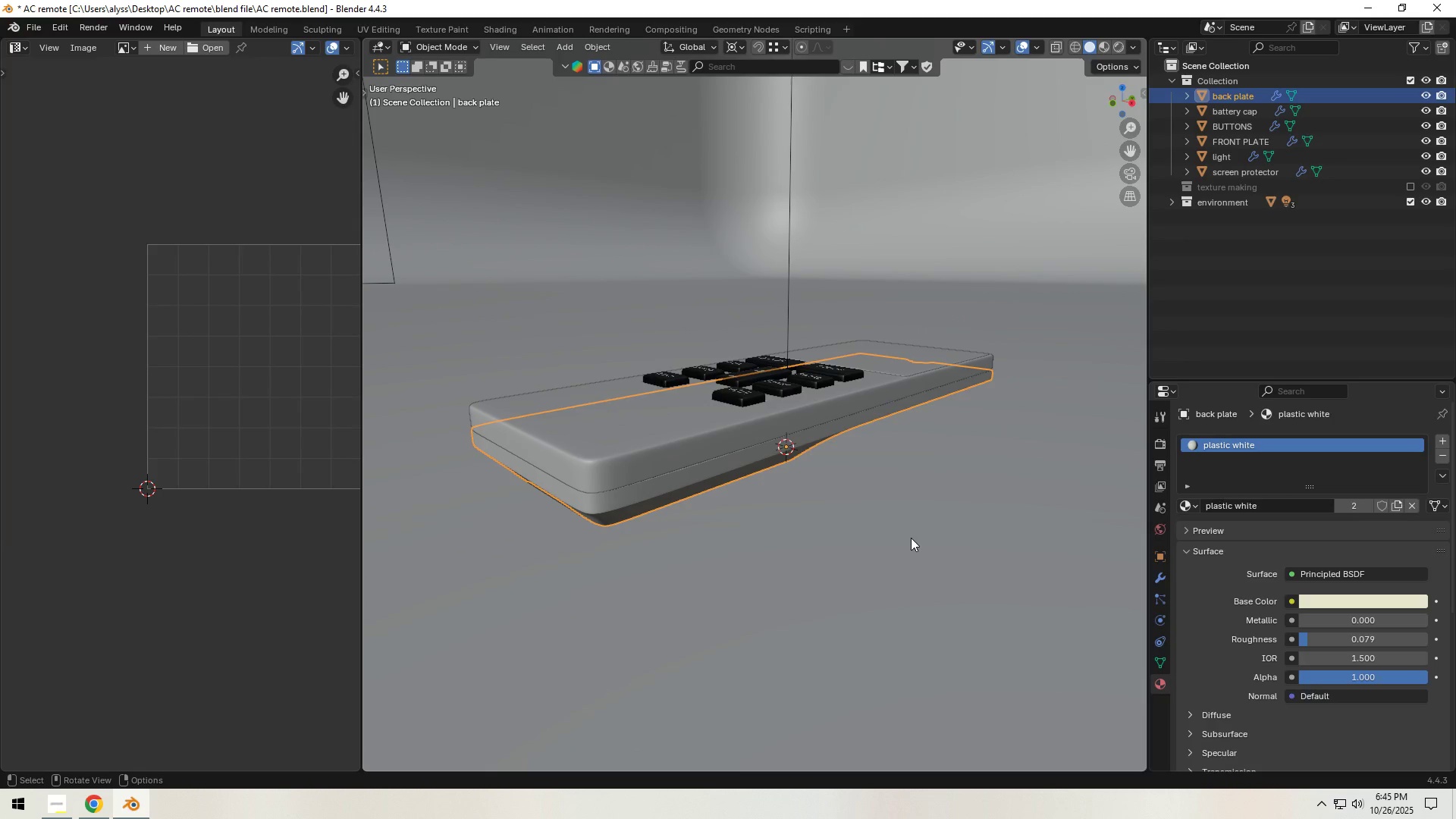 
left_click([911, 538])
 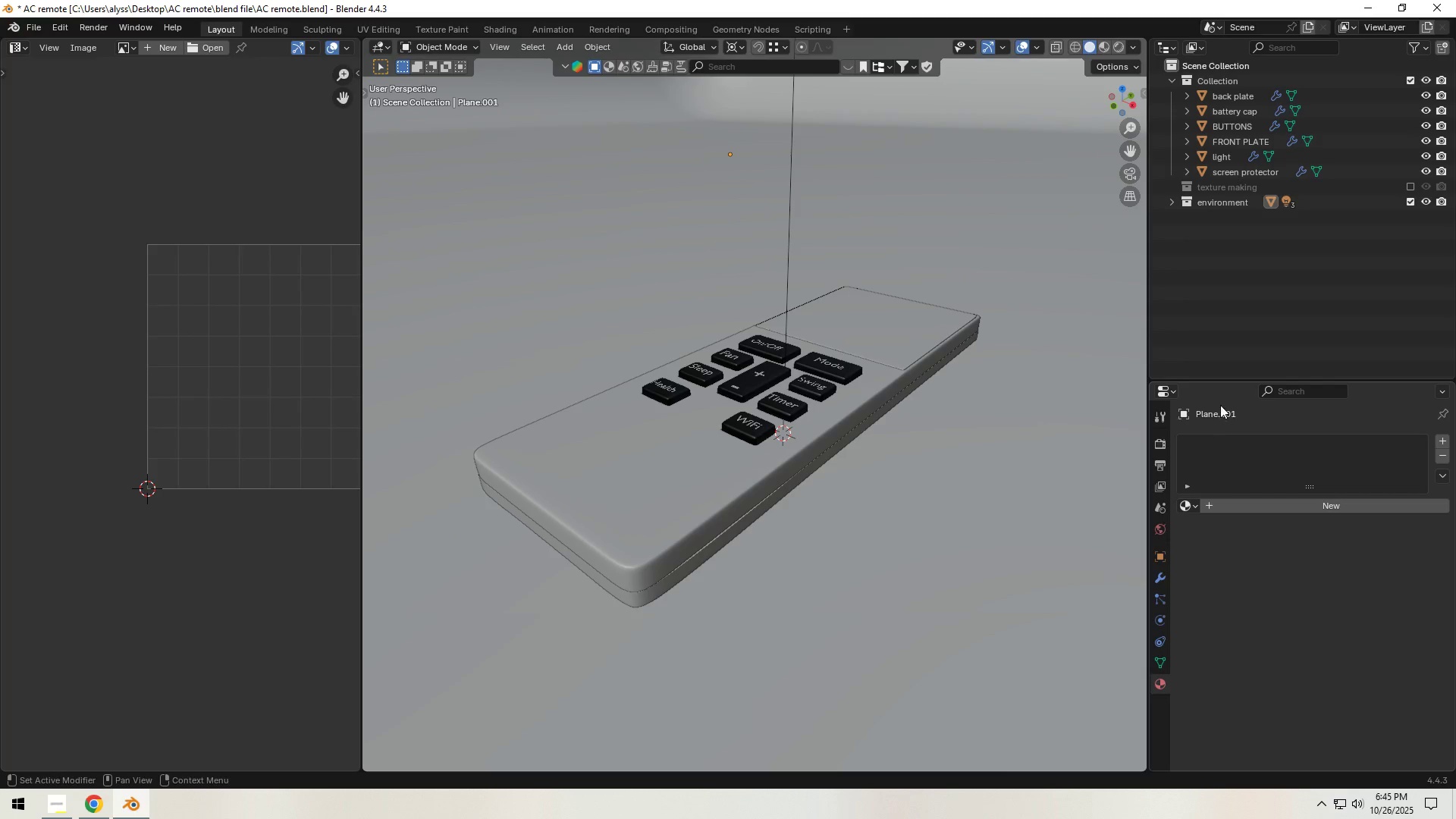 
key(Control+S)
 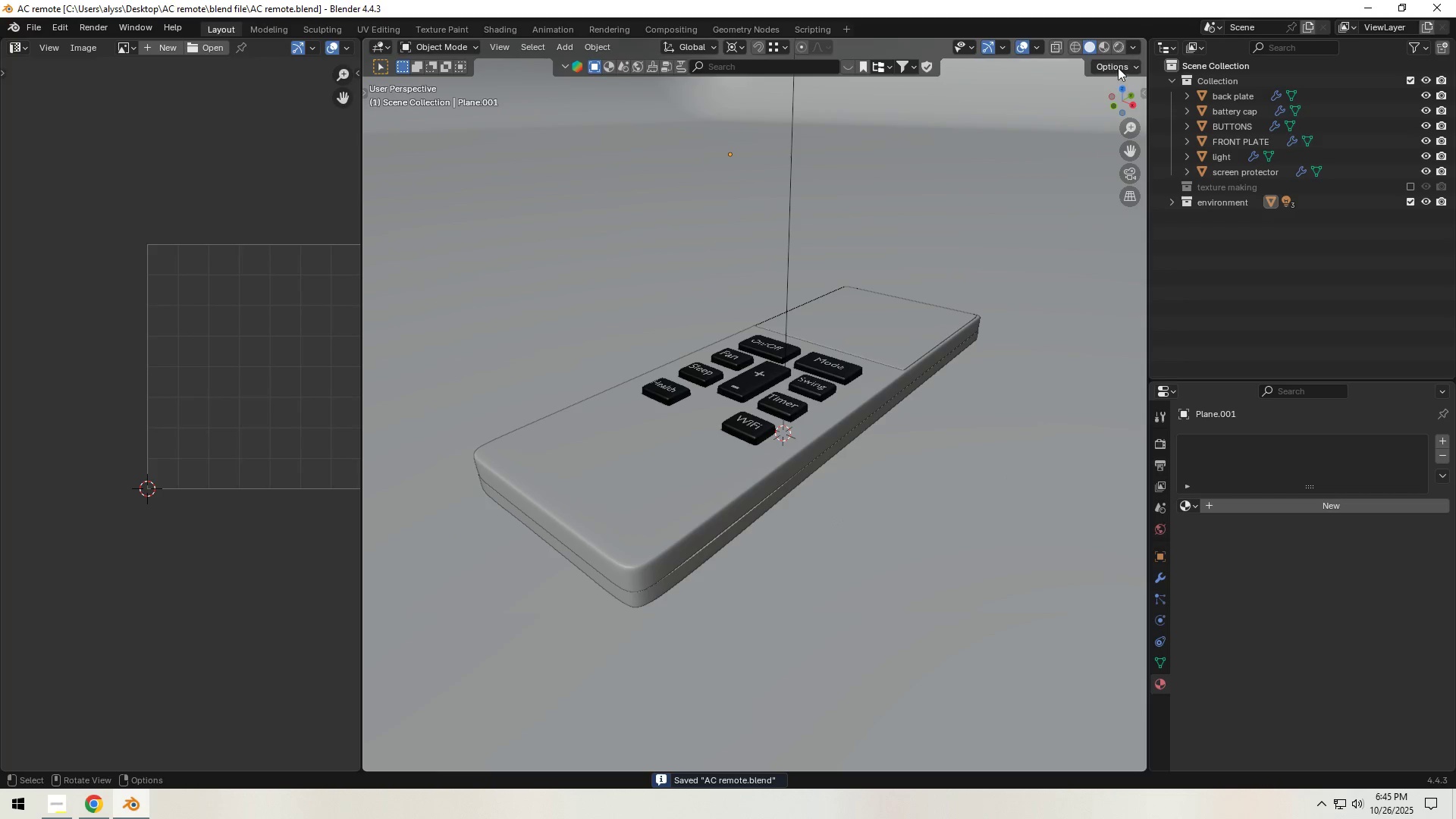 
left_click([1116, 46])
 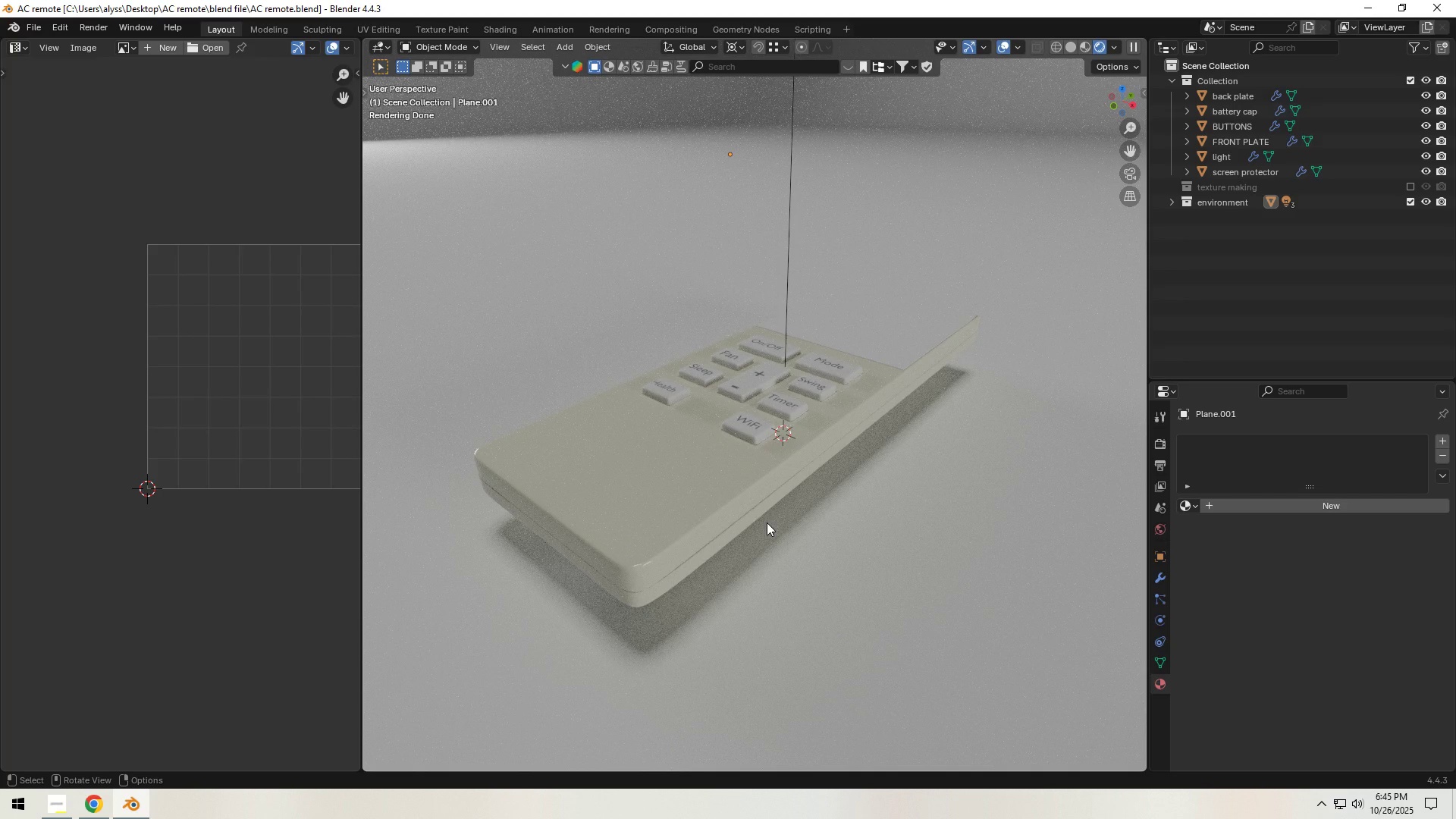 
wait(23.9)
 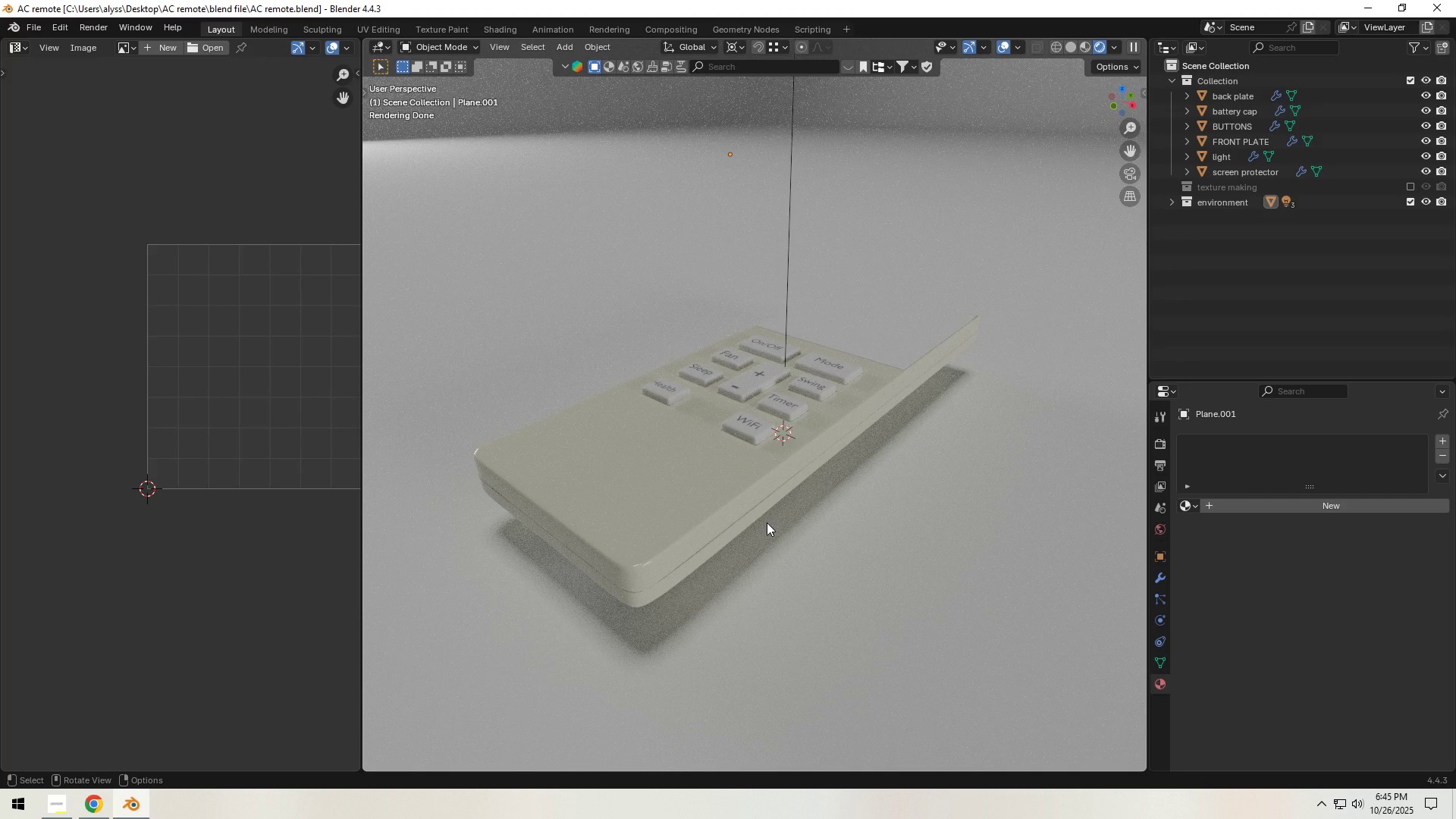 
left_click([1071, 46])
 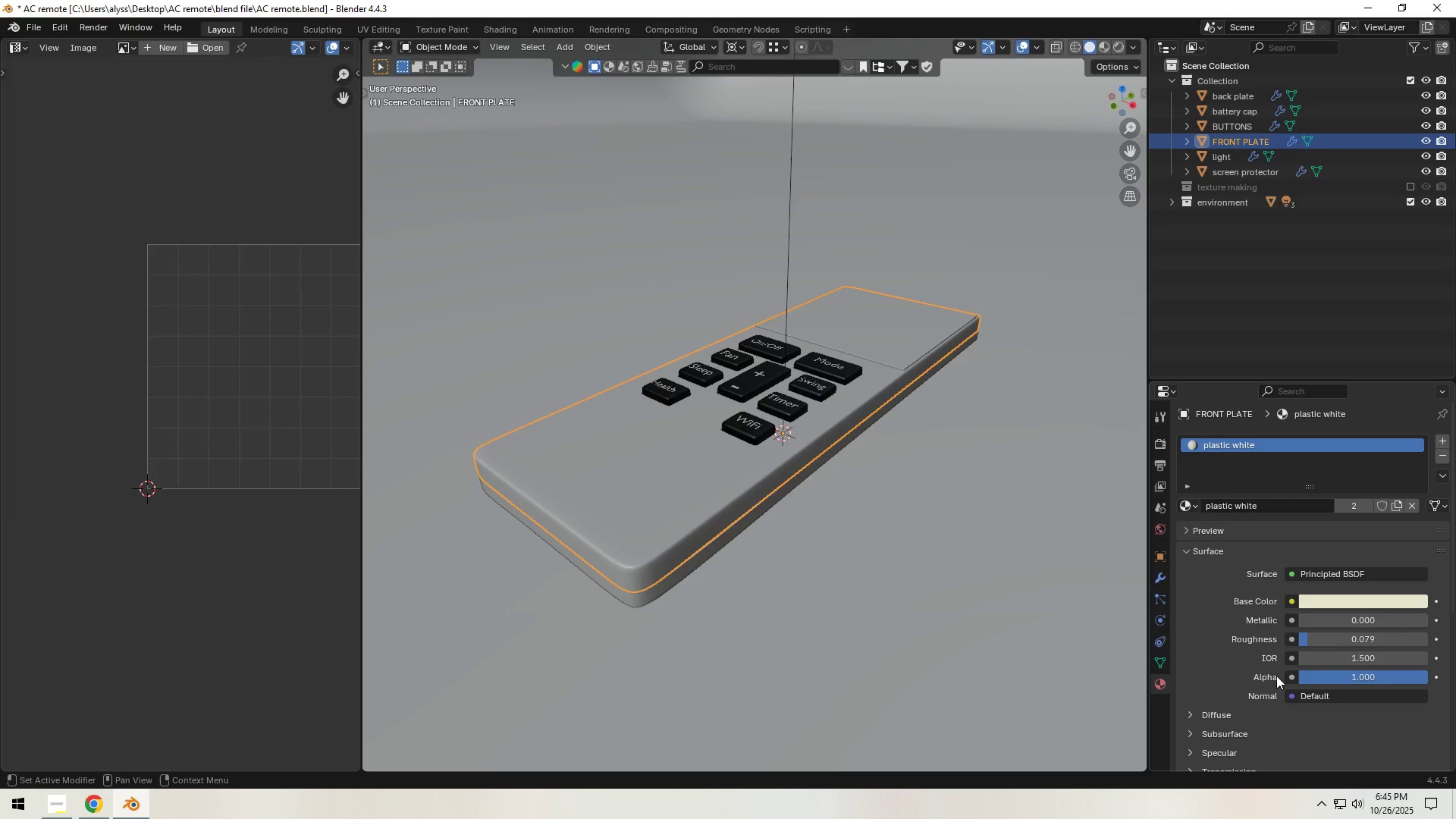 
left_click([1354, 601])
 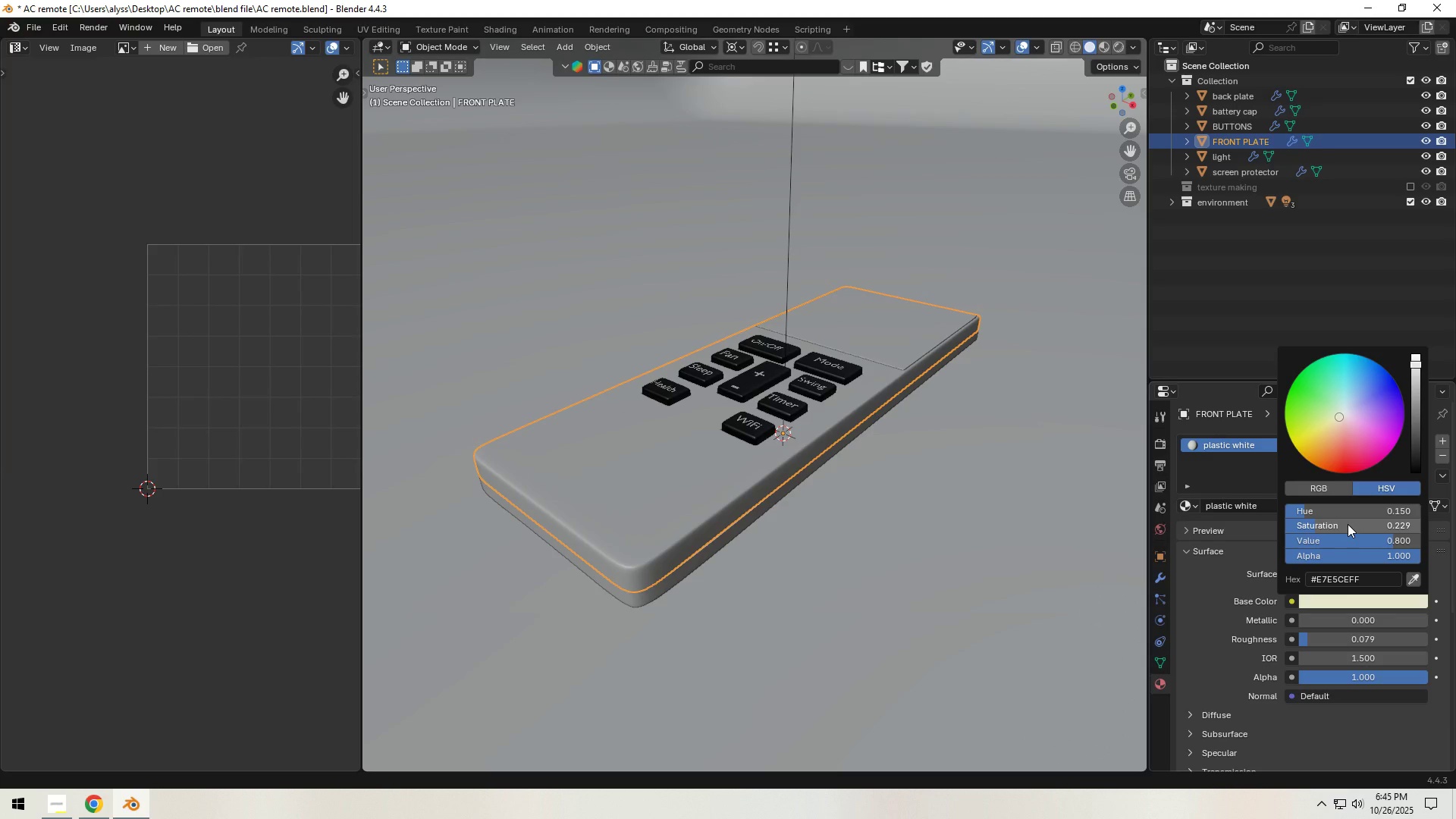 
left_click_drag(start_coordinate=[1348, 524], to_coordinate=[165, 529])
 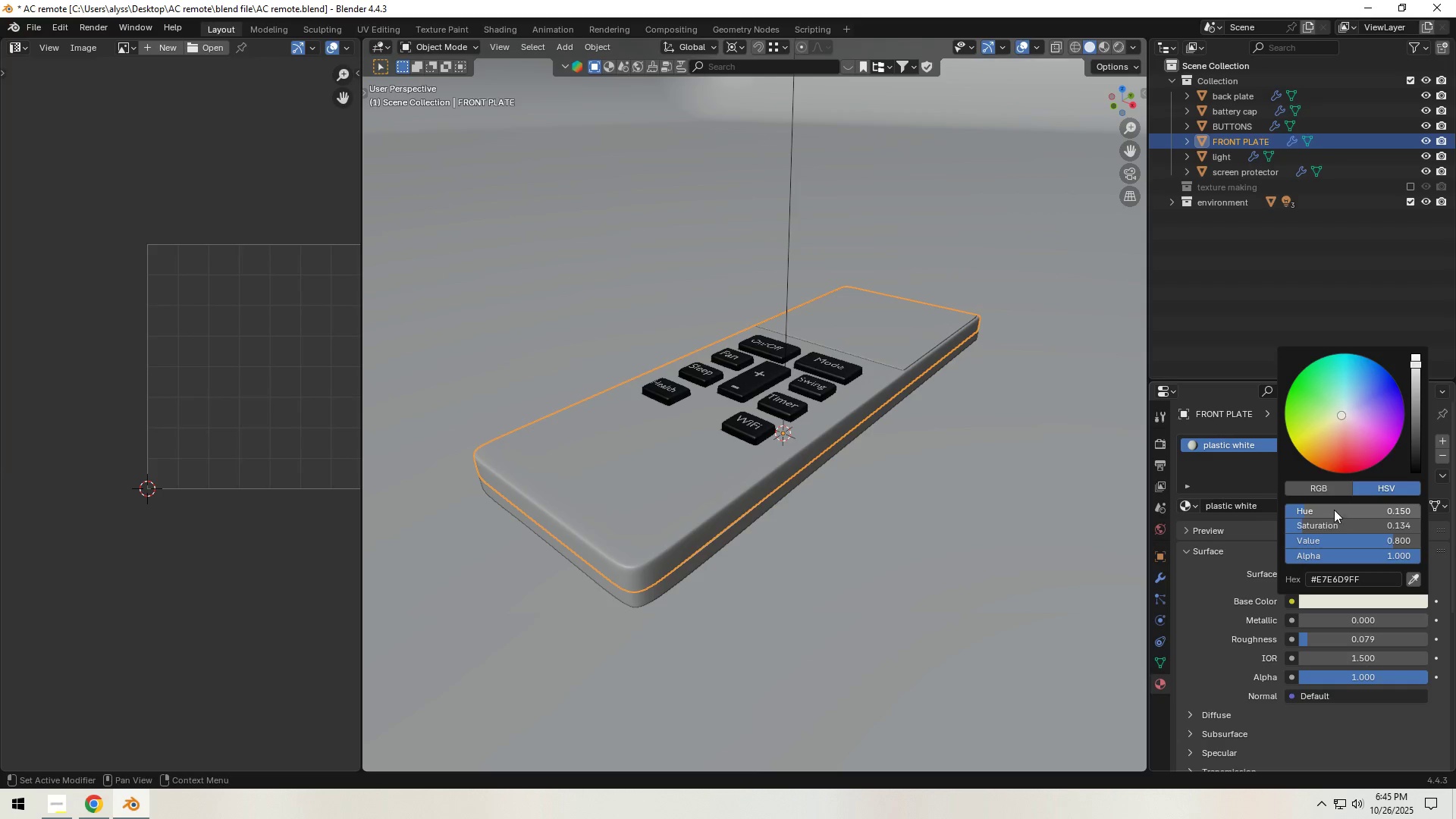 
left_click_drag(start_coordinate=[1351, 509], to_coordinate=[174, 515])
 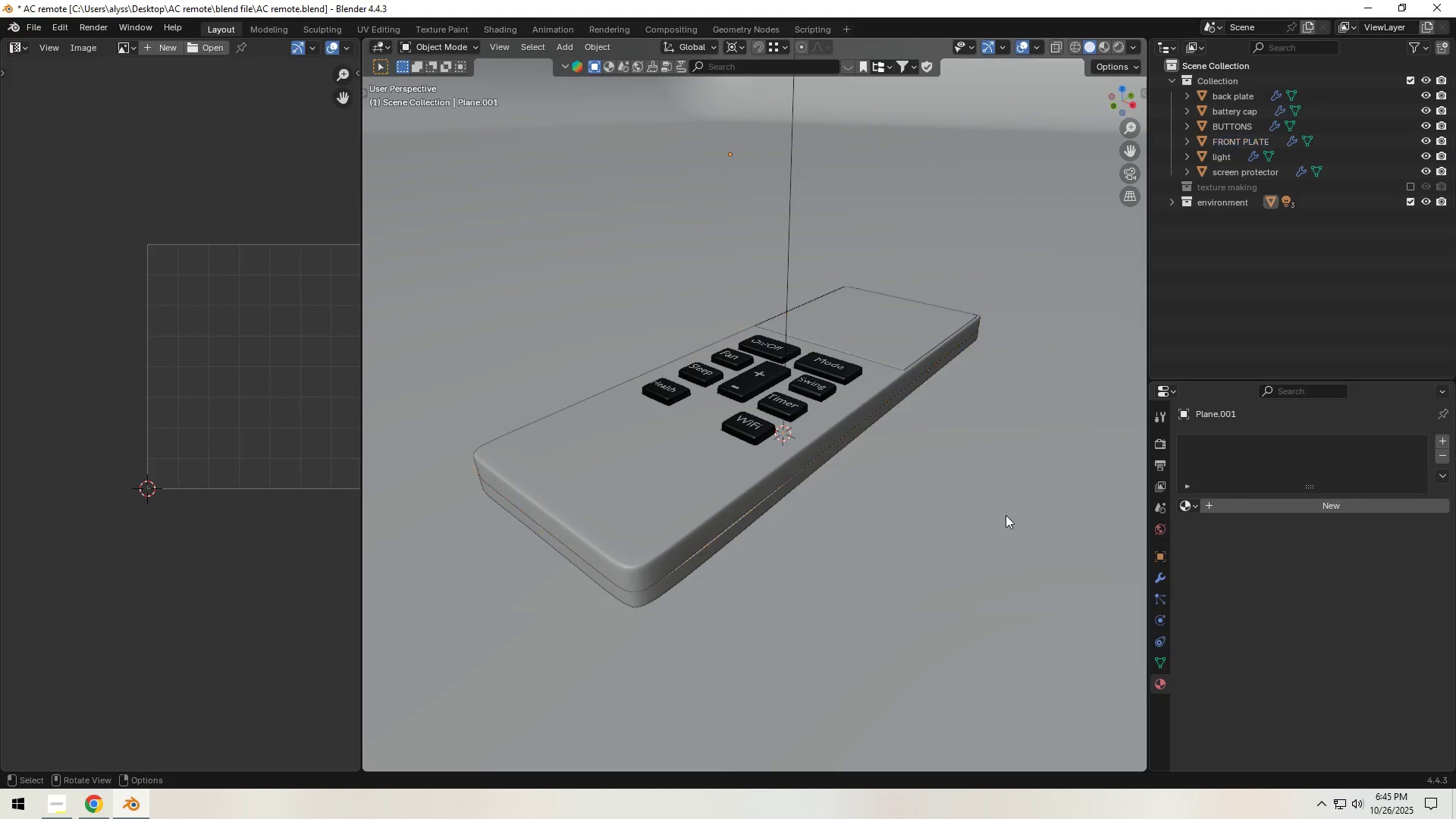 
left_click([1006, 515])
 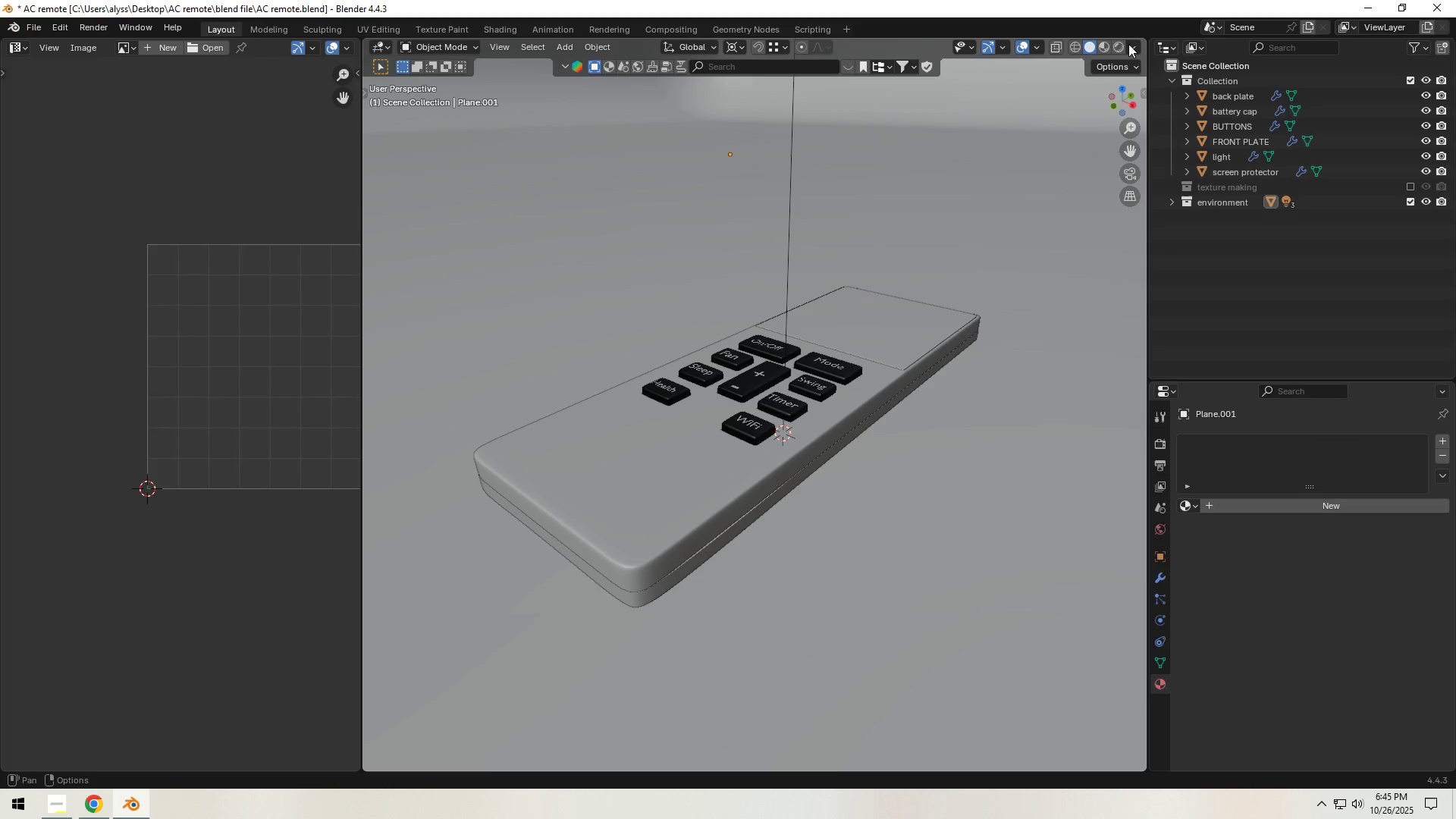 
left_click([1120, 47])
 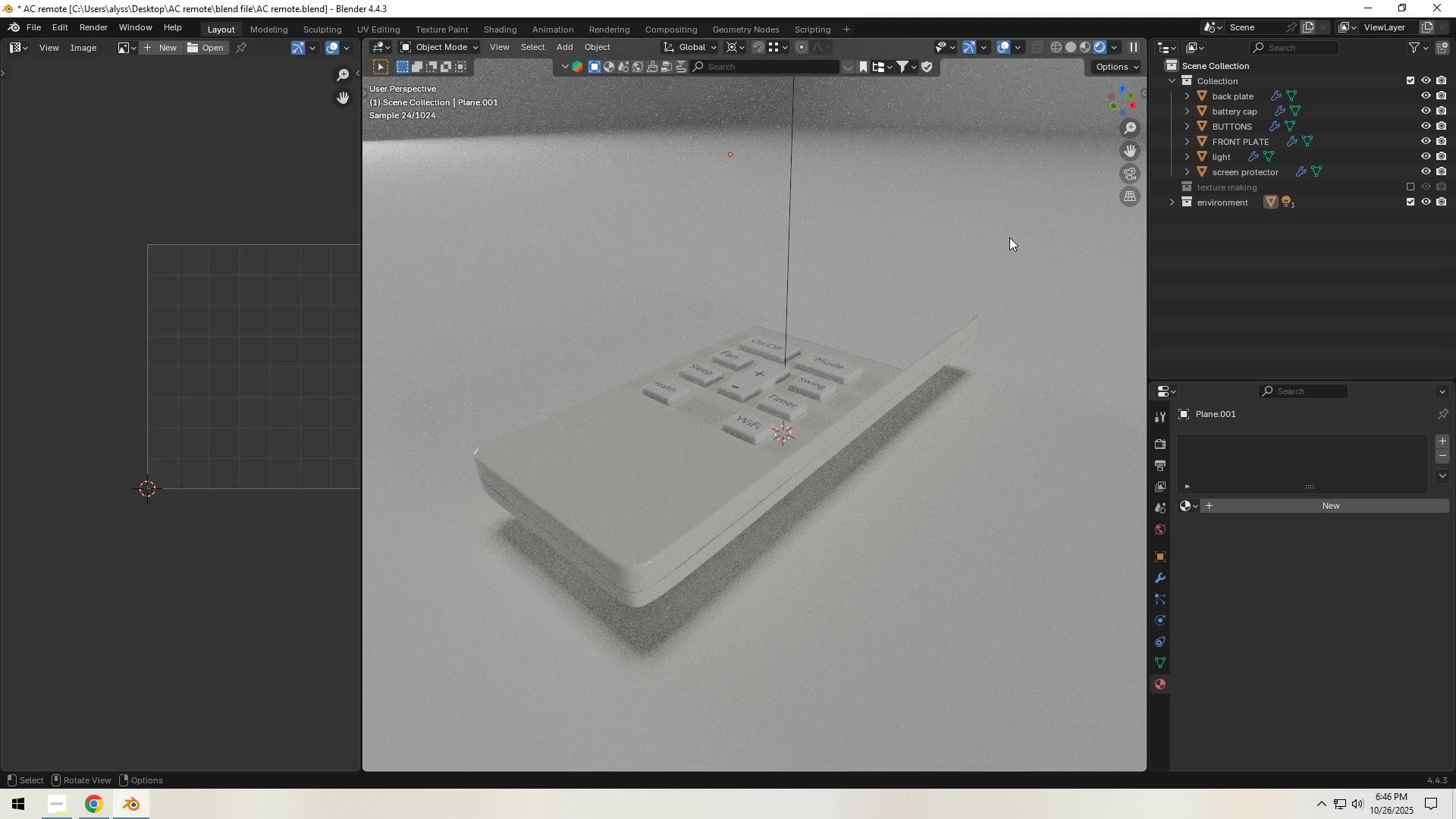 
wait(16.33)
 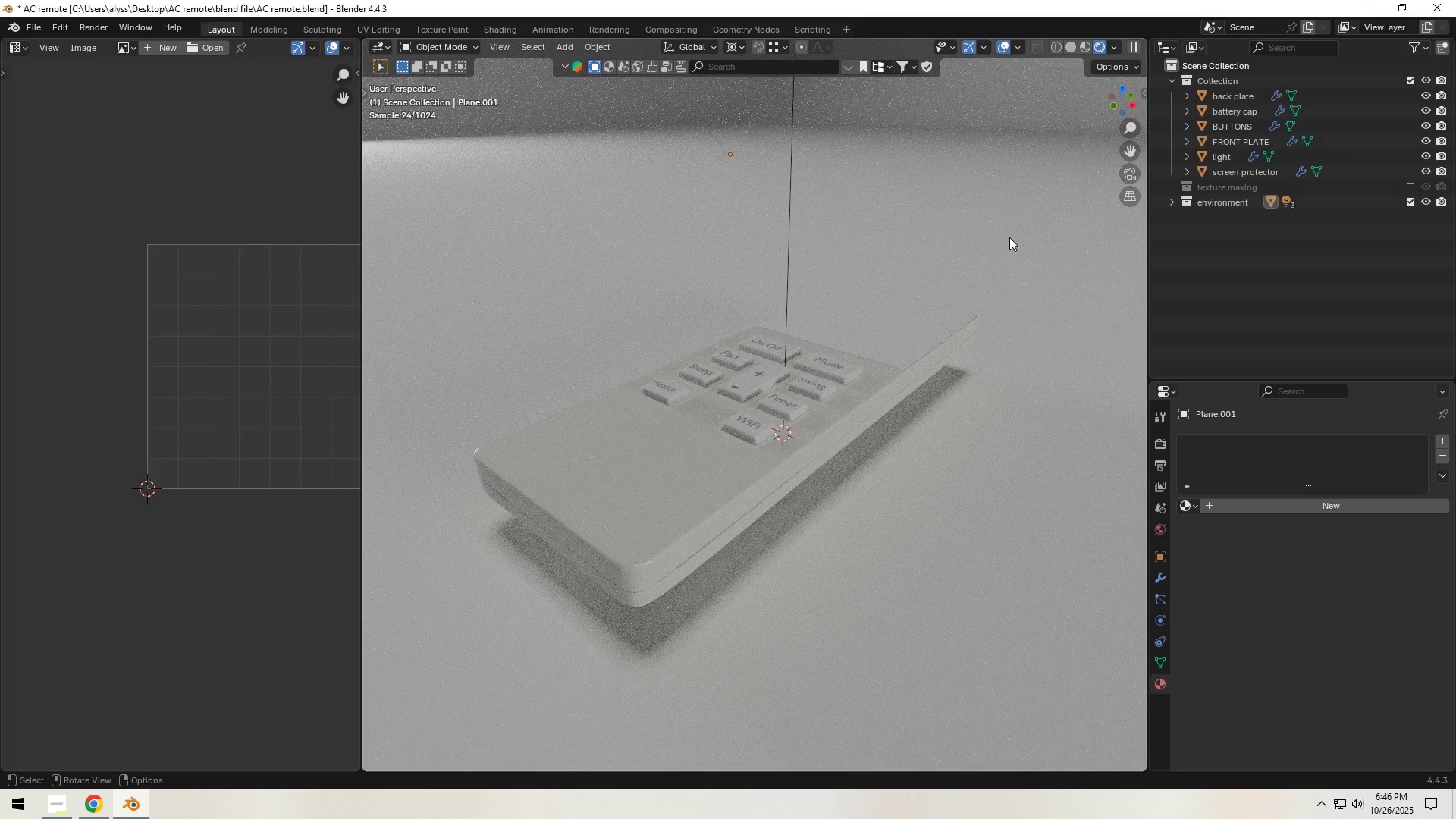 
left_click([1068, 49])
 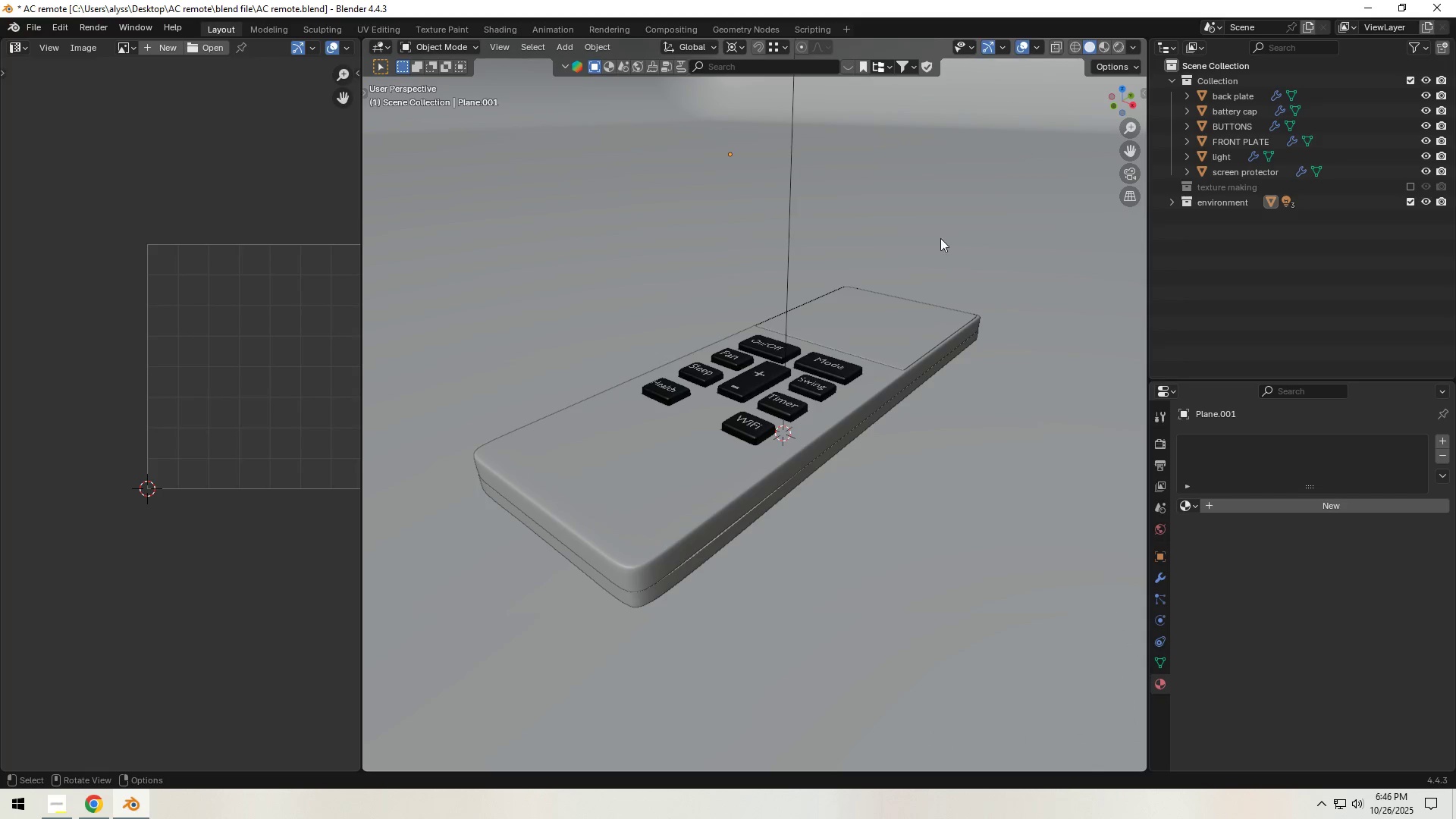 